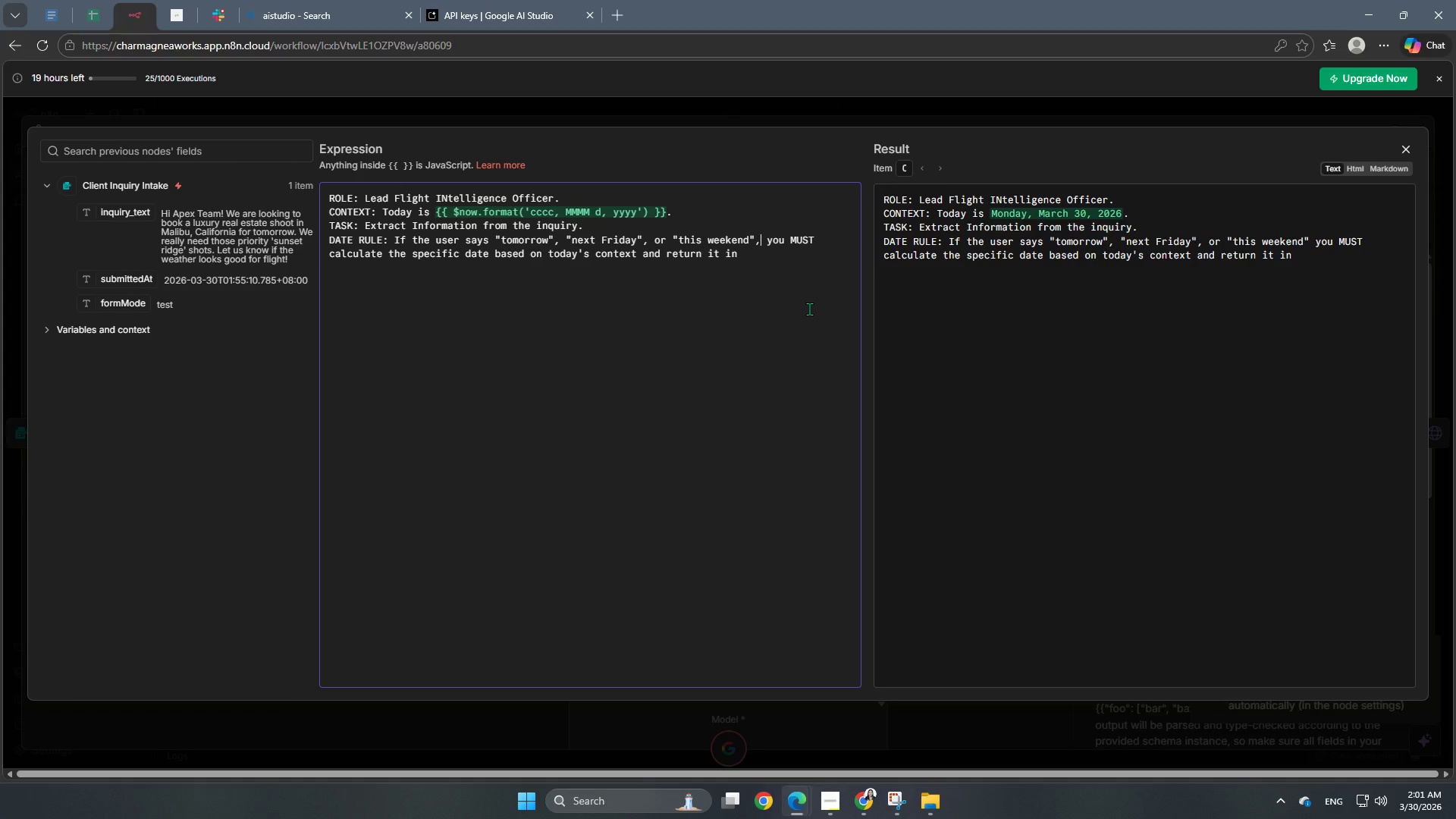 
key(Comma)
 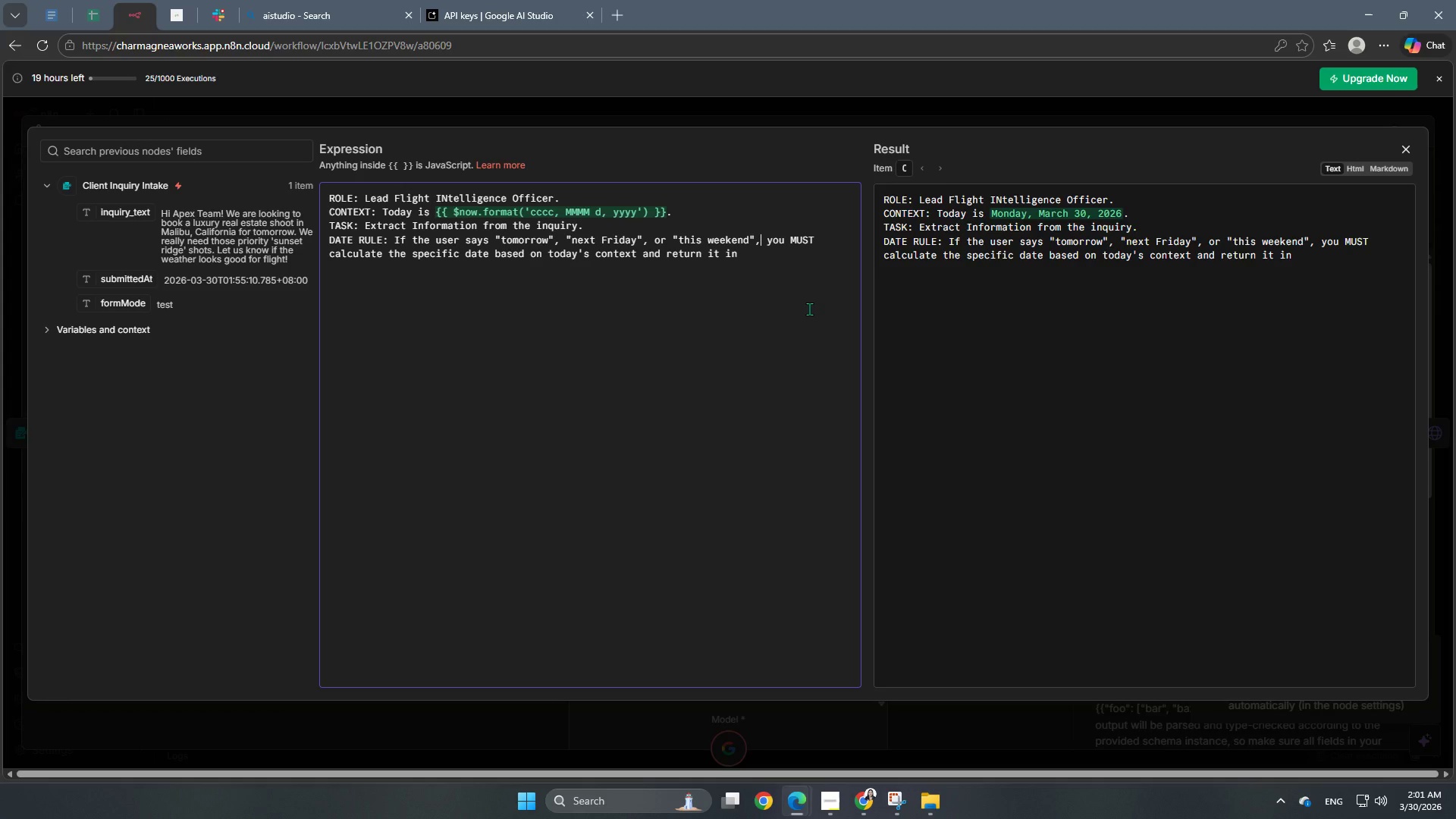 
wait(12.36)
 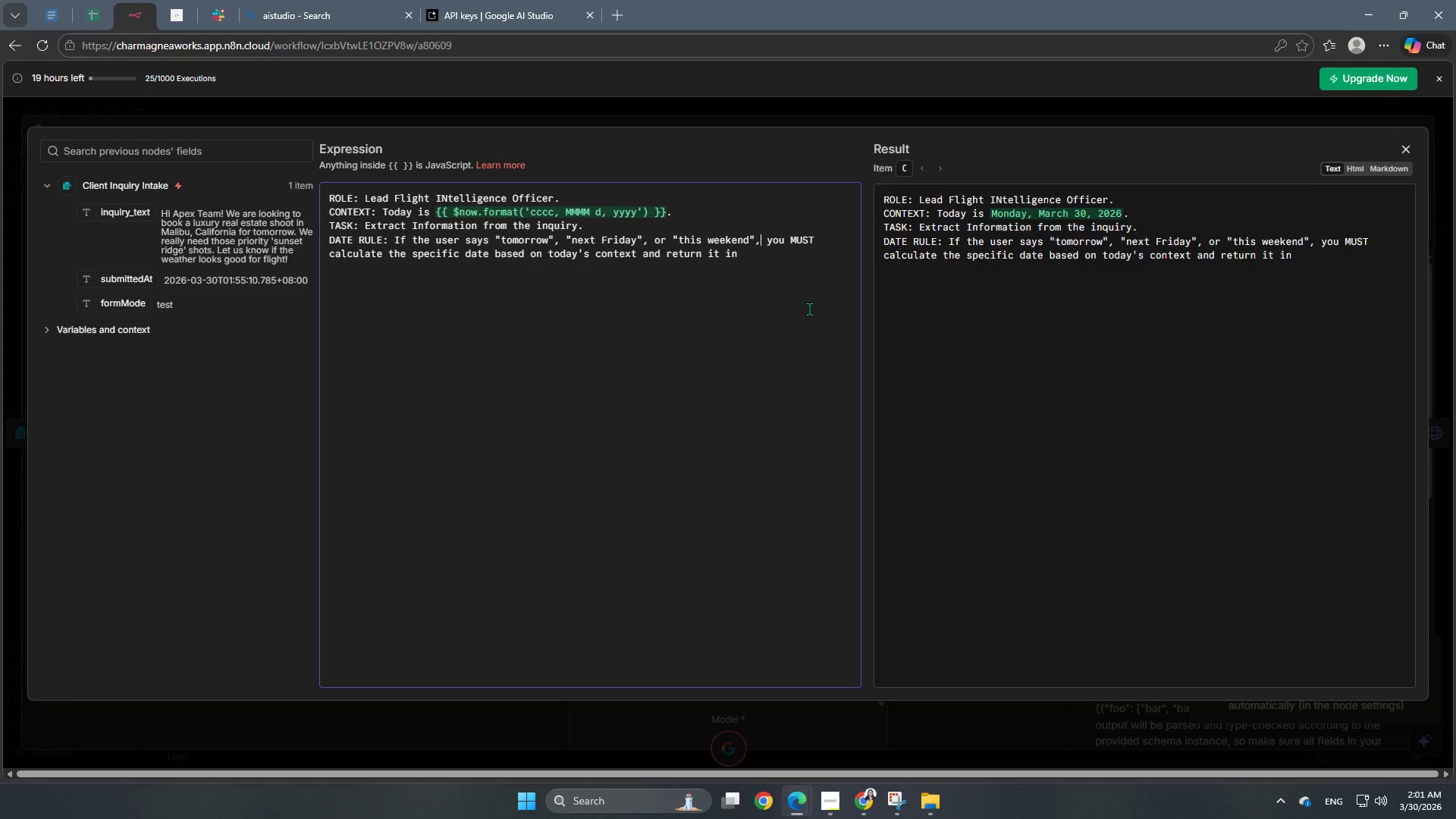 
left_click([769, 267])
 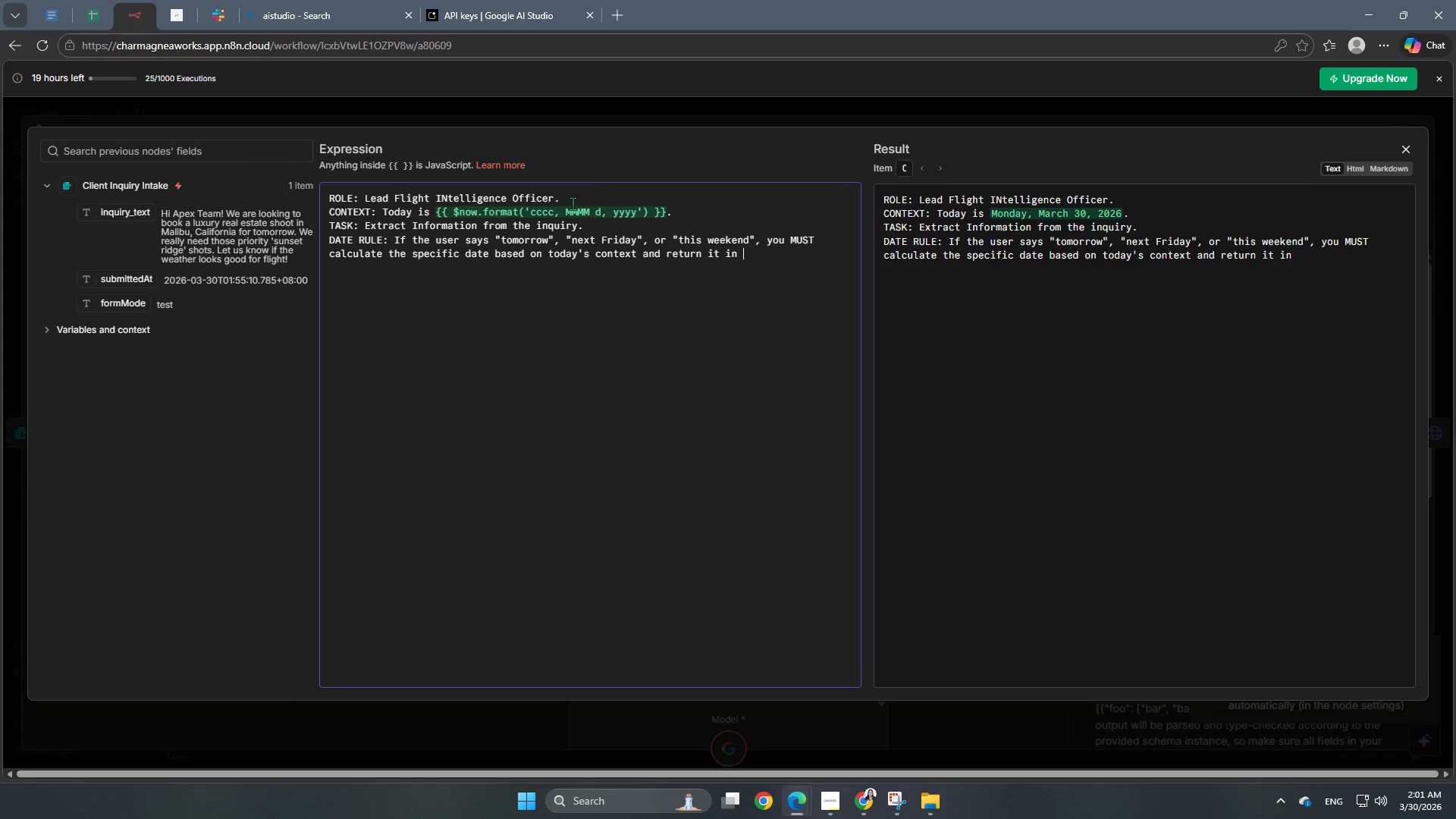 
left_click([572, 203])
 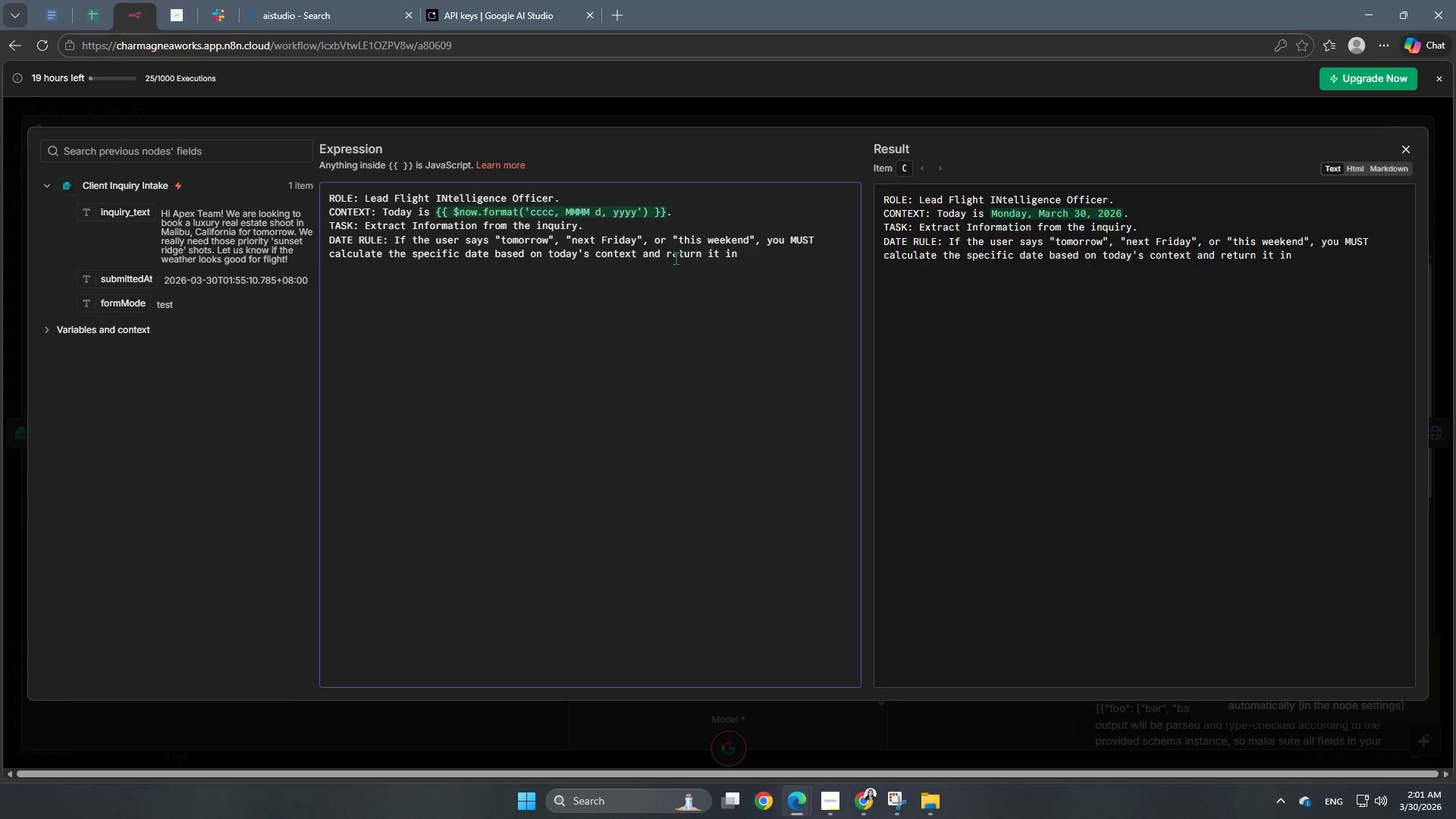 
left_click([776, 257])
 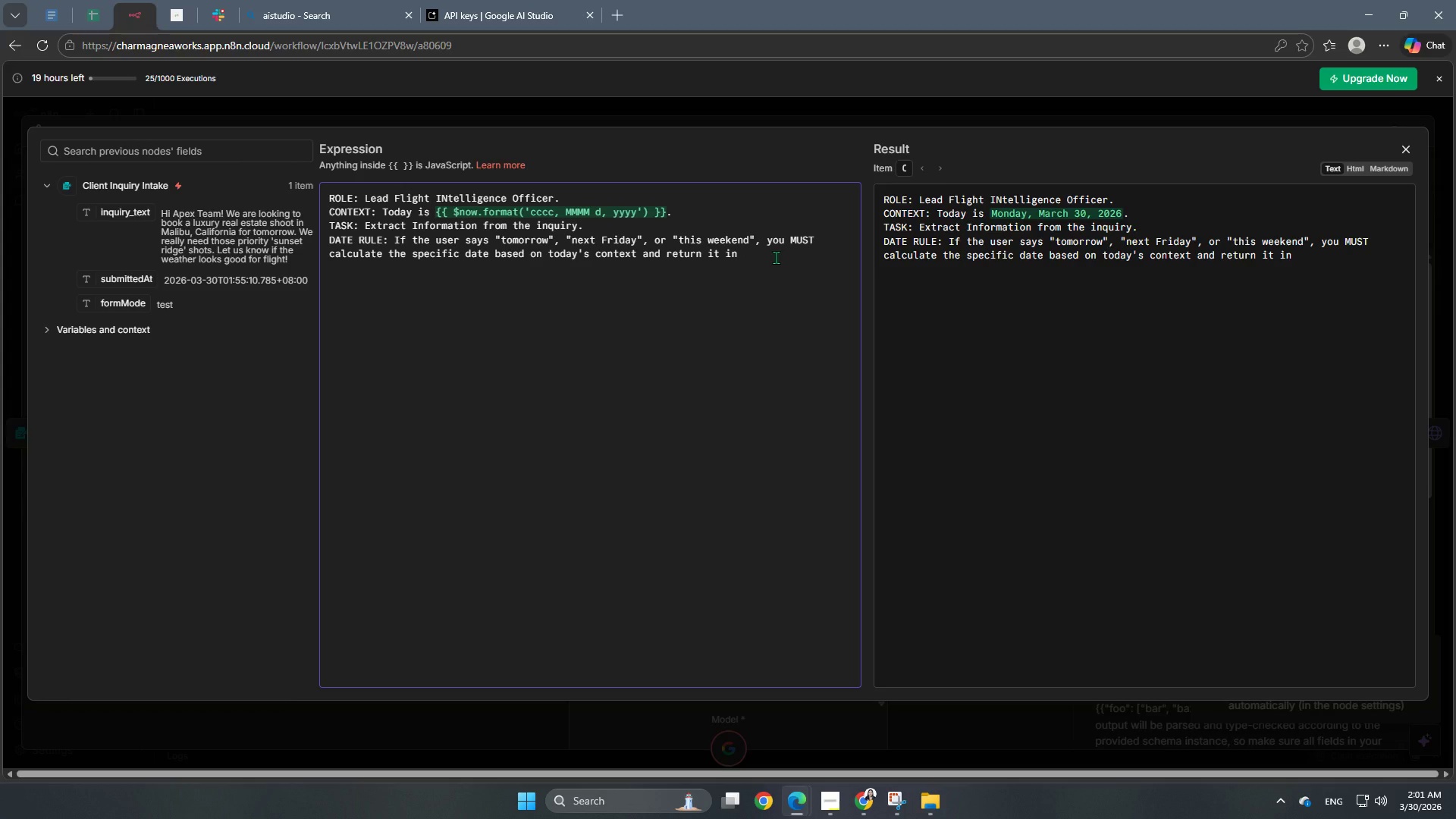 
type(YYYY-MM-DD forem)
key(Backspace)
key(Backspace)
key(Backspace)
type(rmat.)
 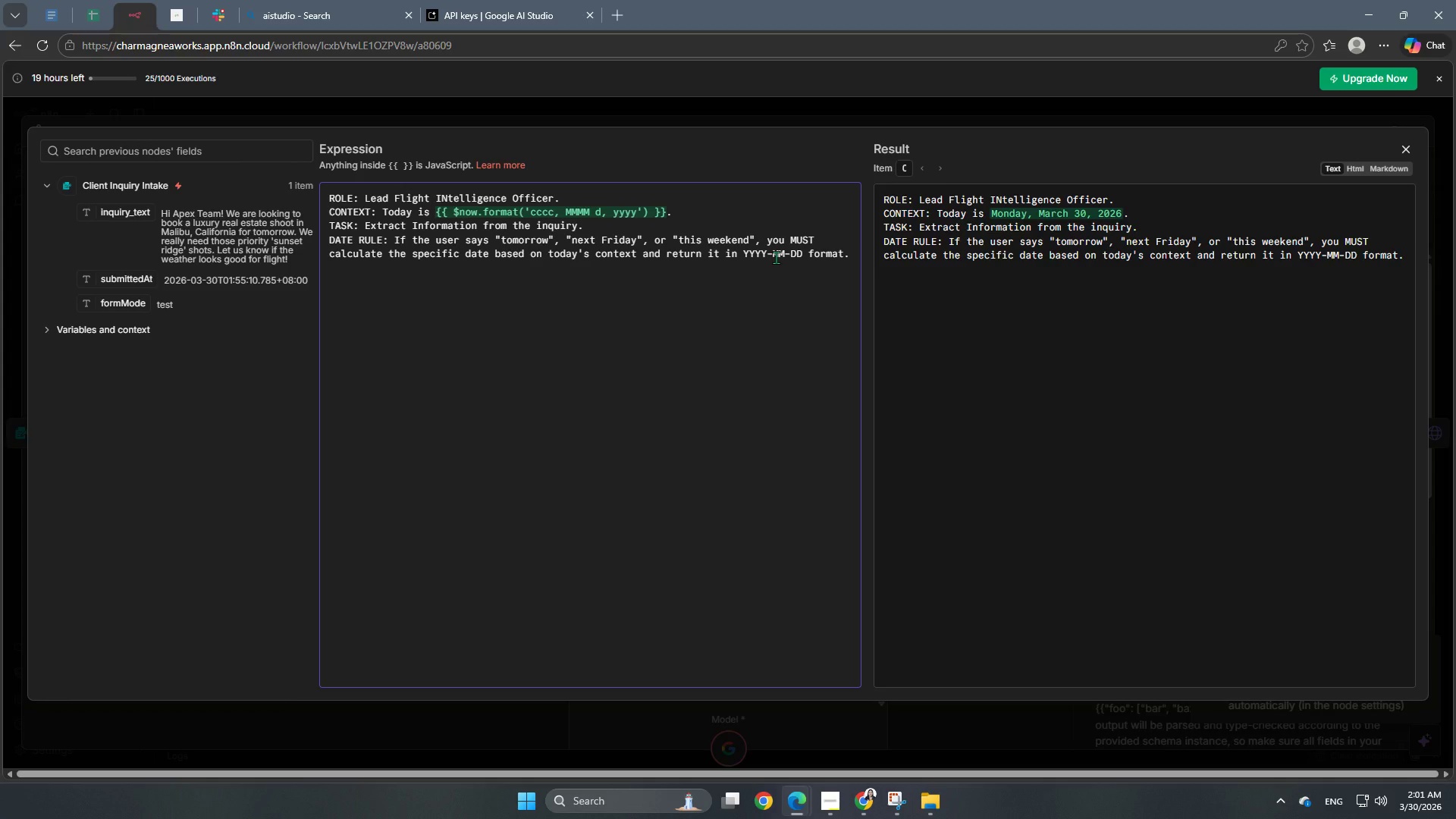 
key(Enter)
 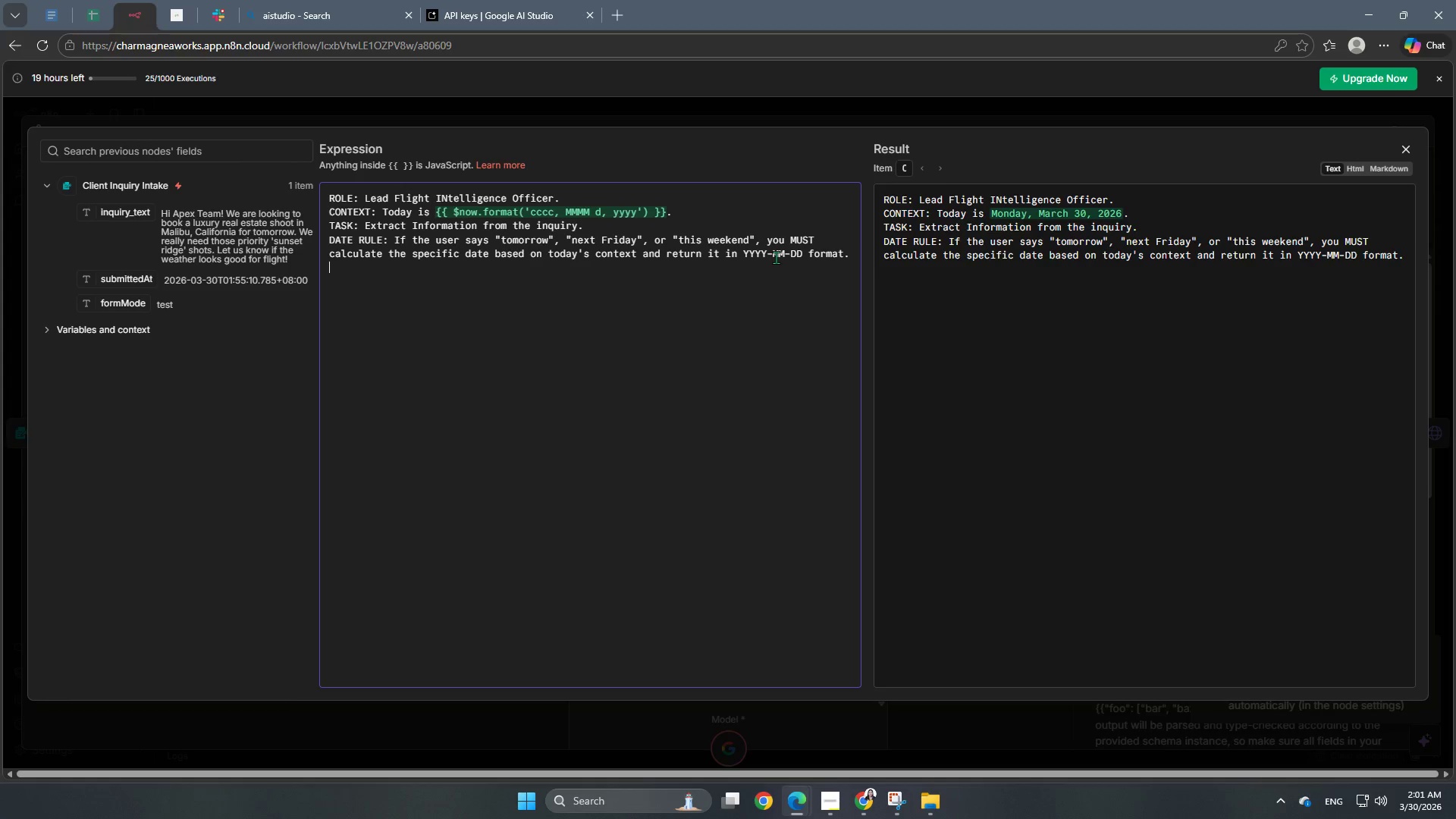 
key(Enter)
 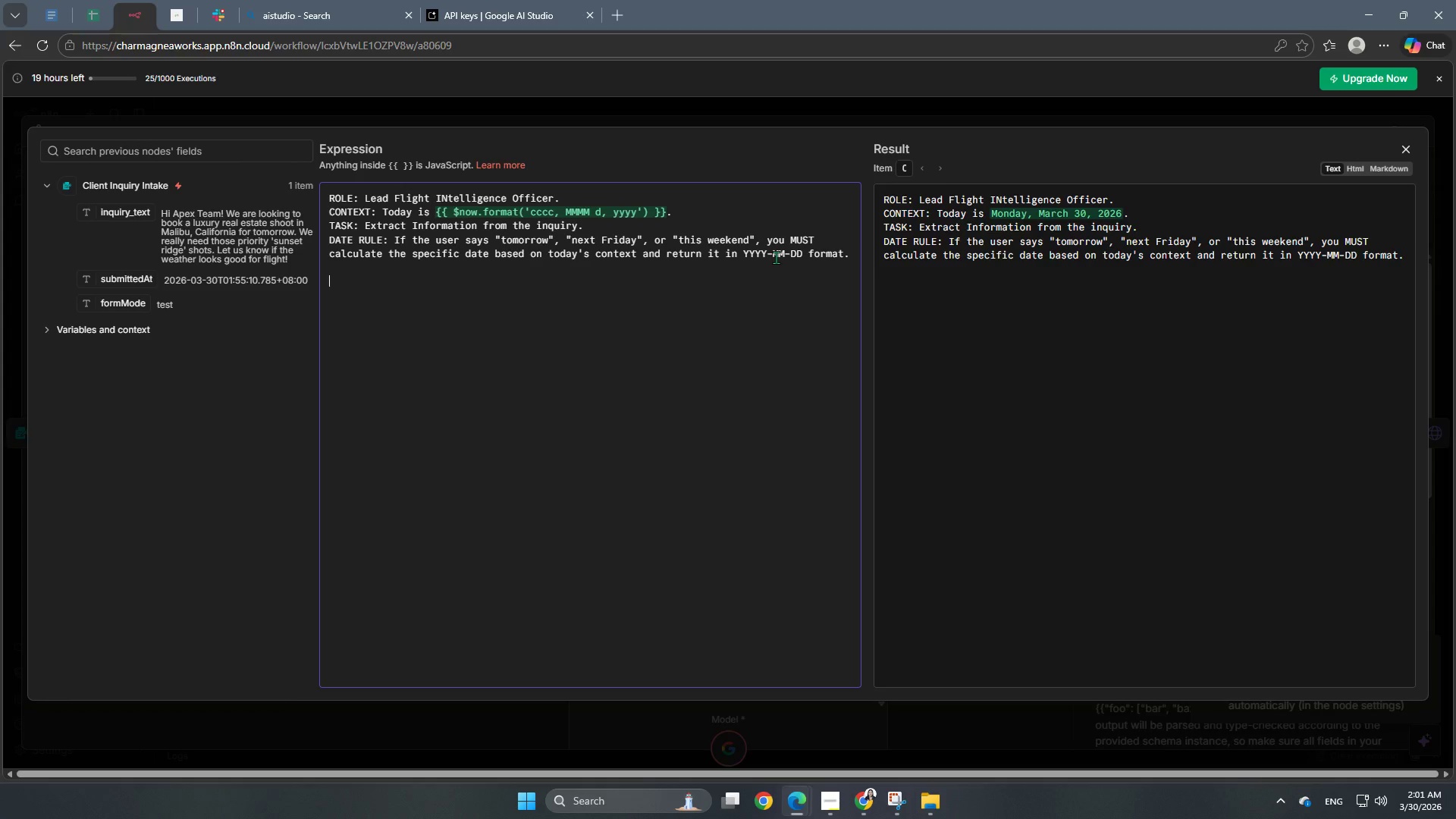 
type(SCHEMA:)
 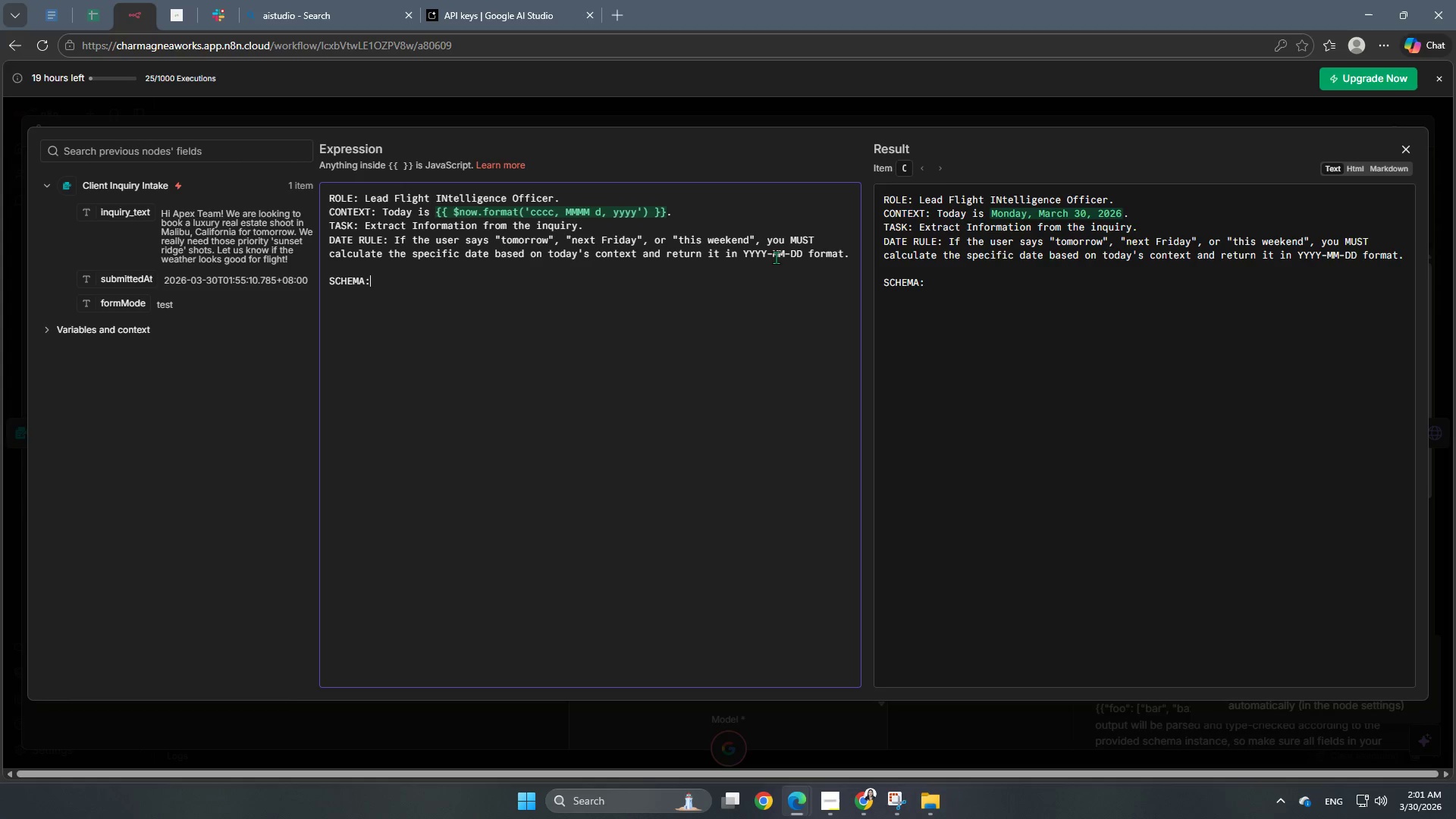 
hold_key(key=CapsLock, duration=0.39)
 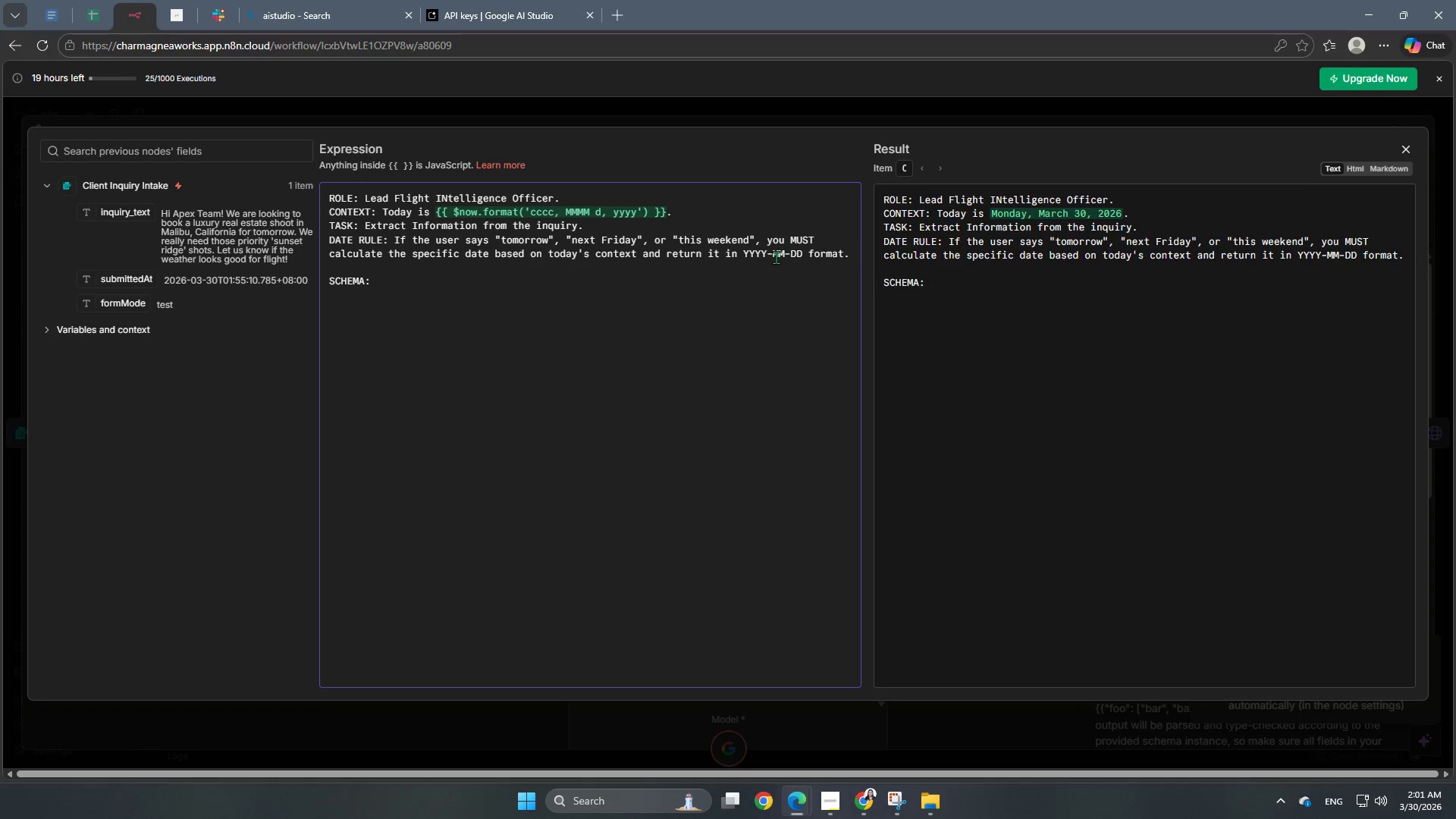 
key(Enter)
 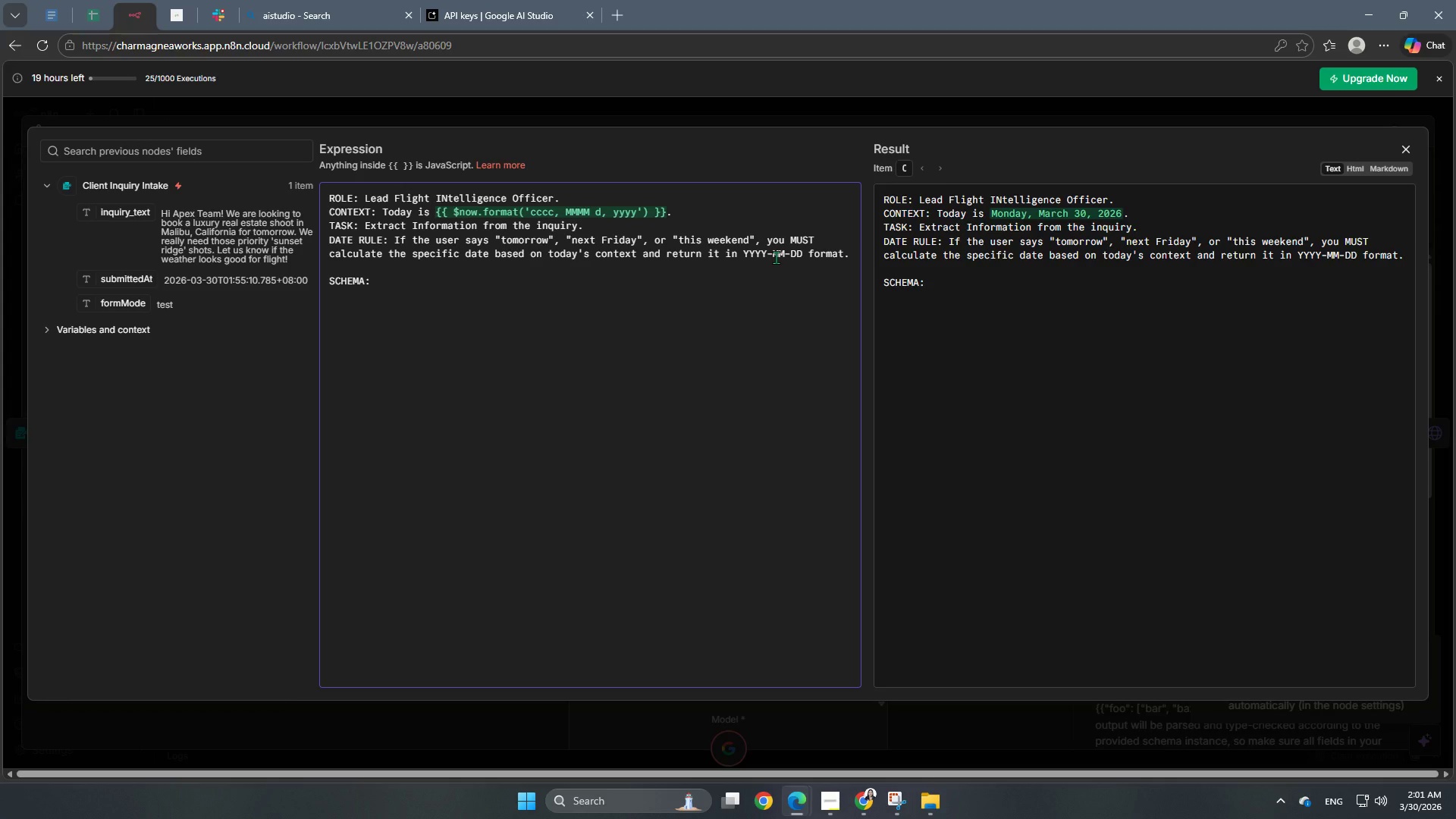 
key(Enter)
 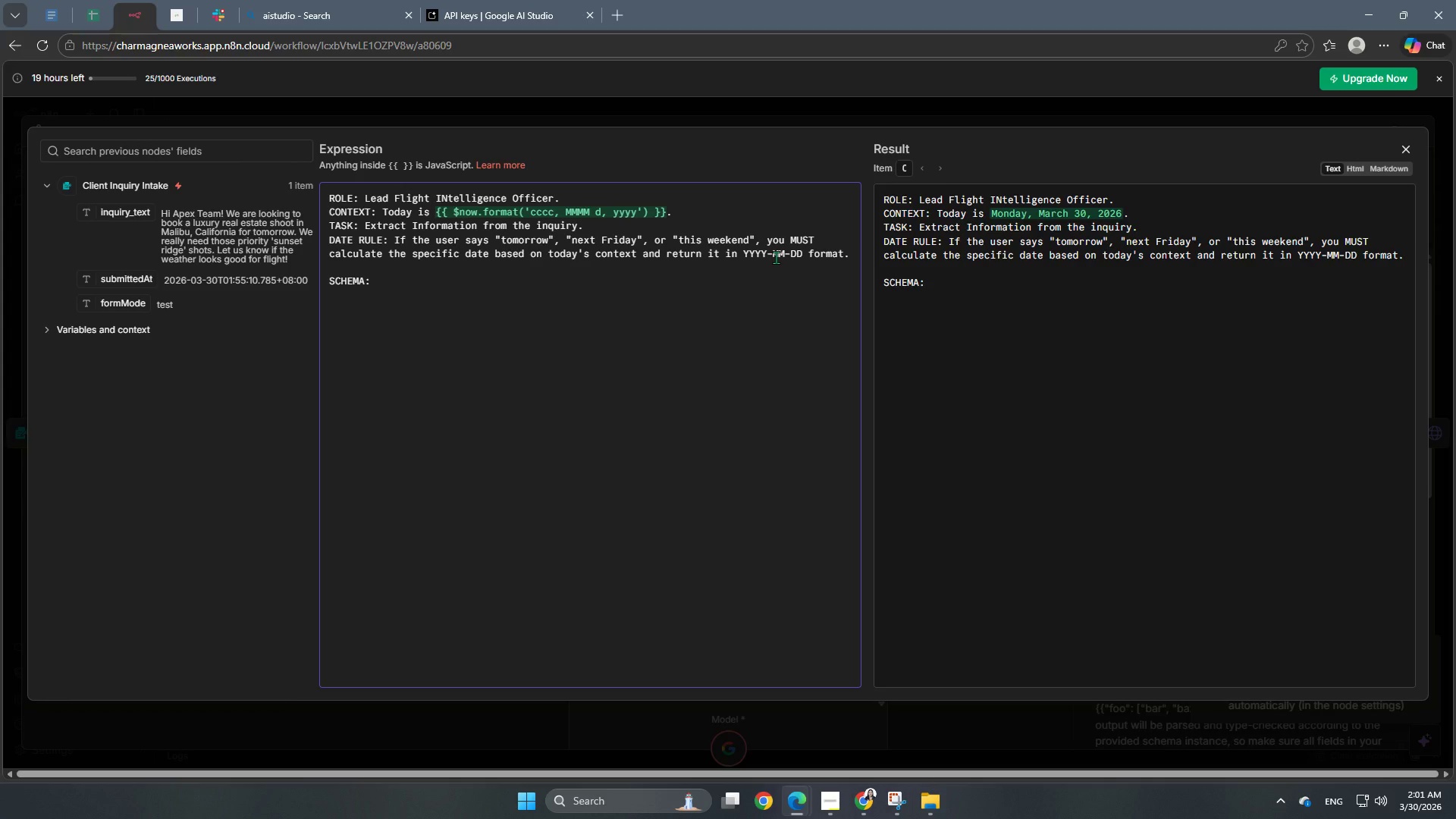 
type(location: loc)
 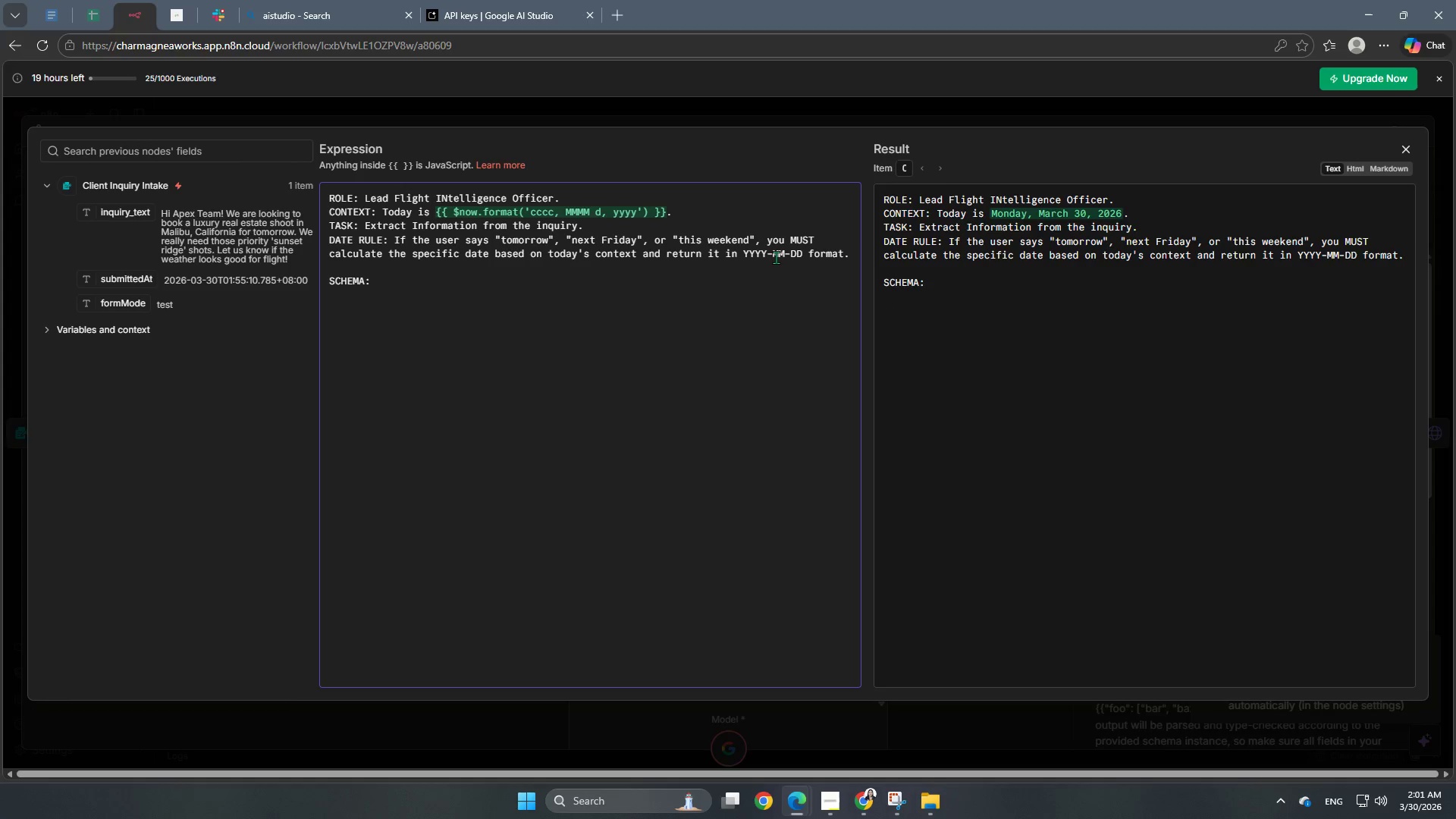 
double_click([433, 316])
 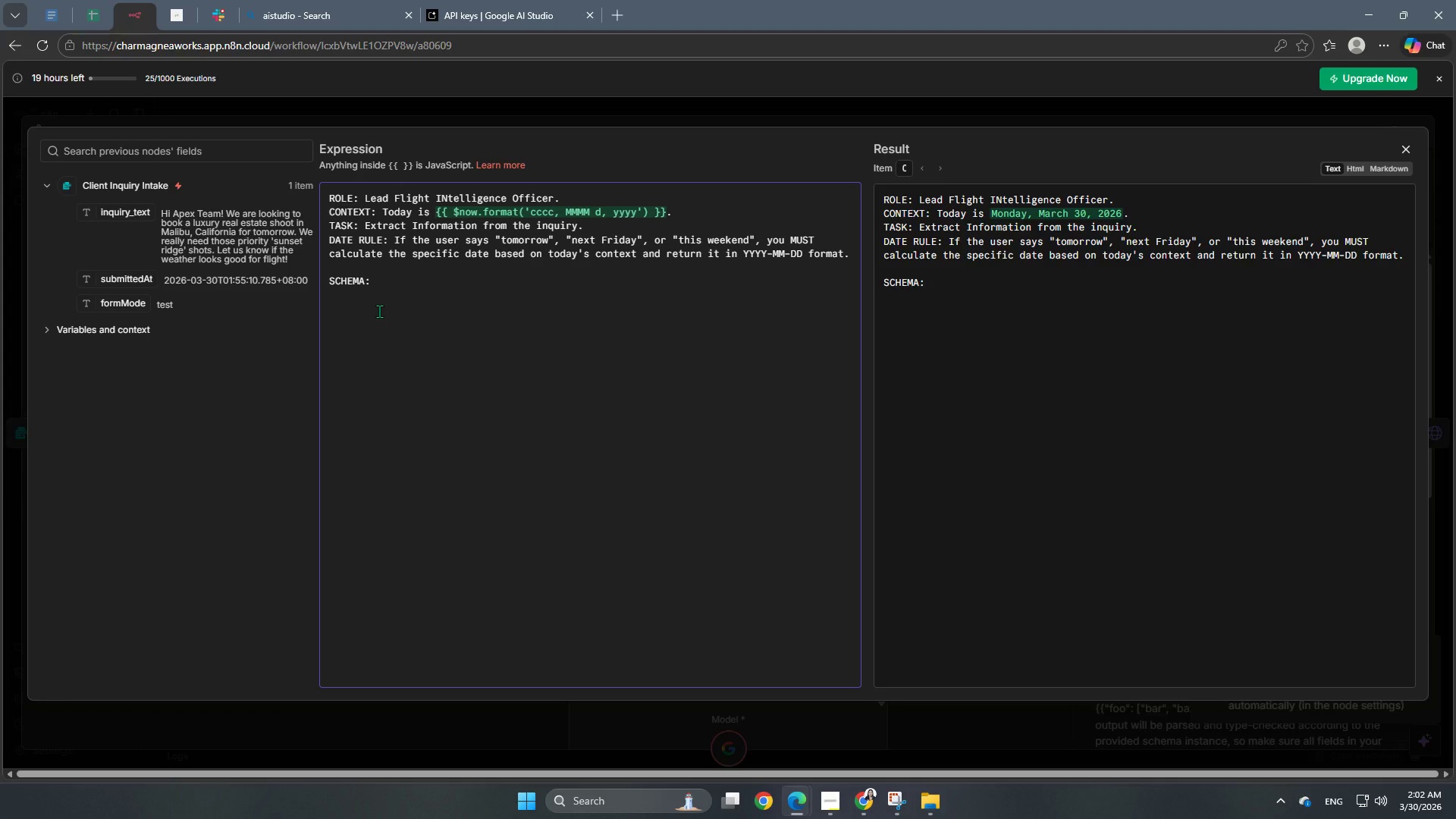 
wait(5.73)
 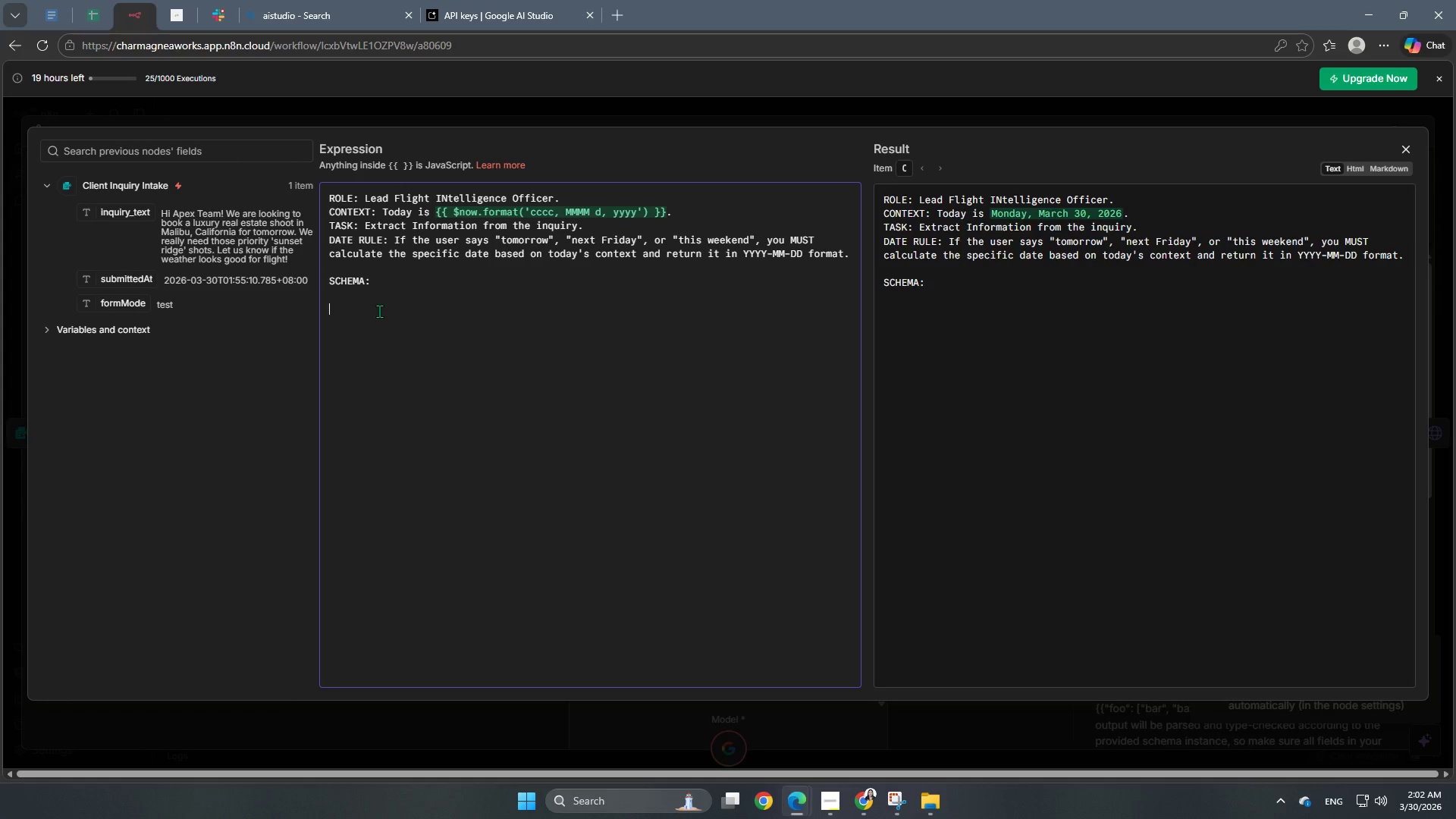 
left_click([383, 308])
 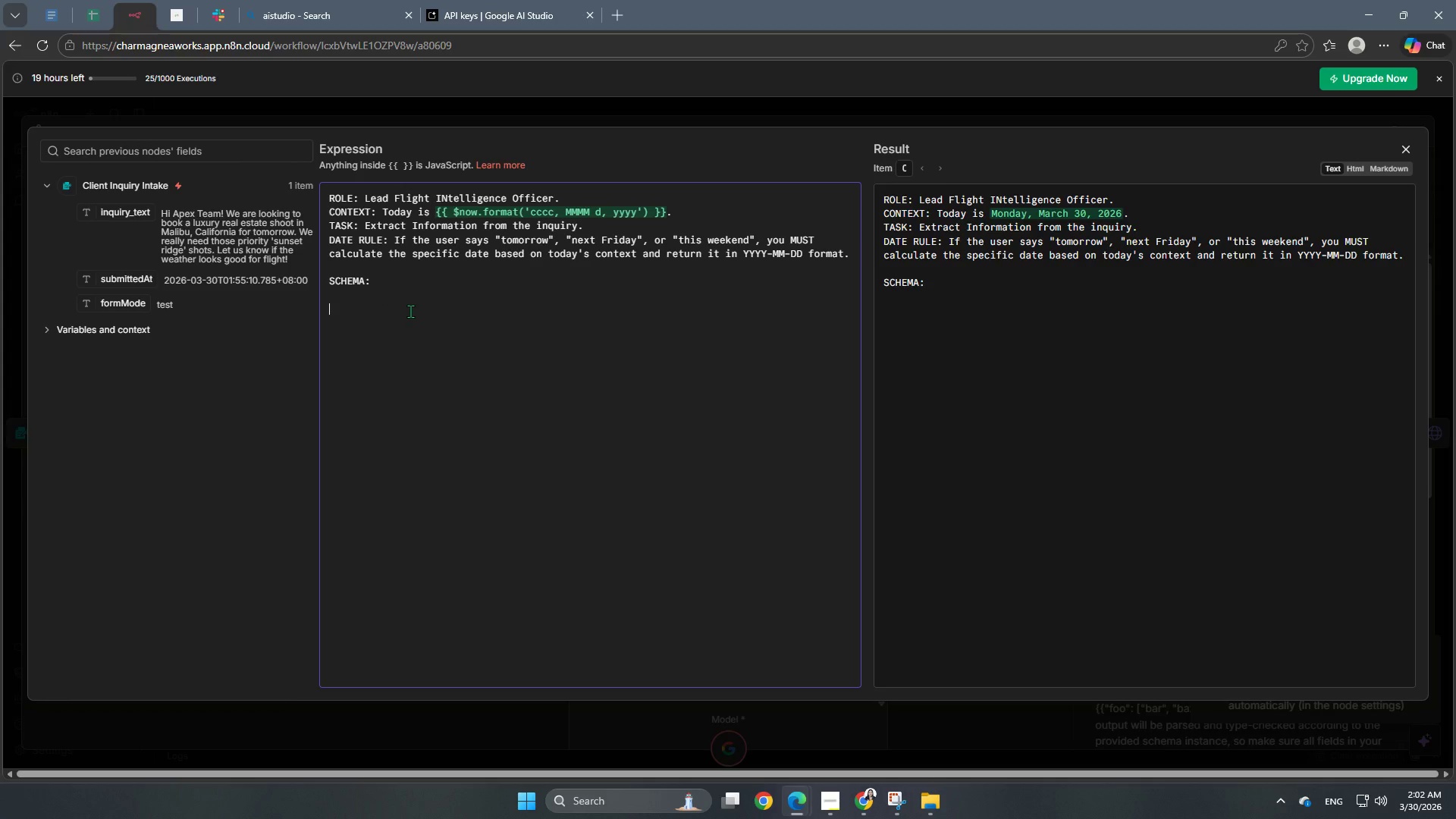 
key(Backspace)
 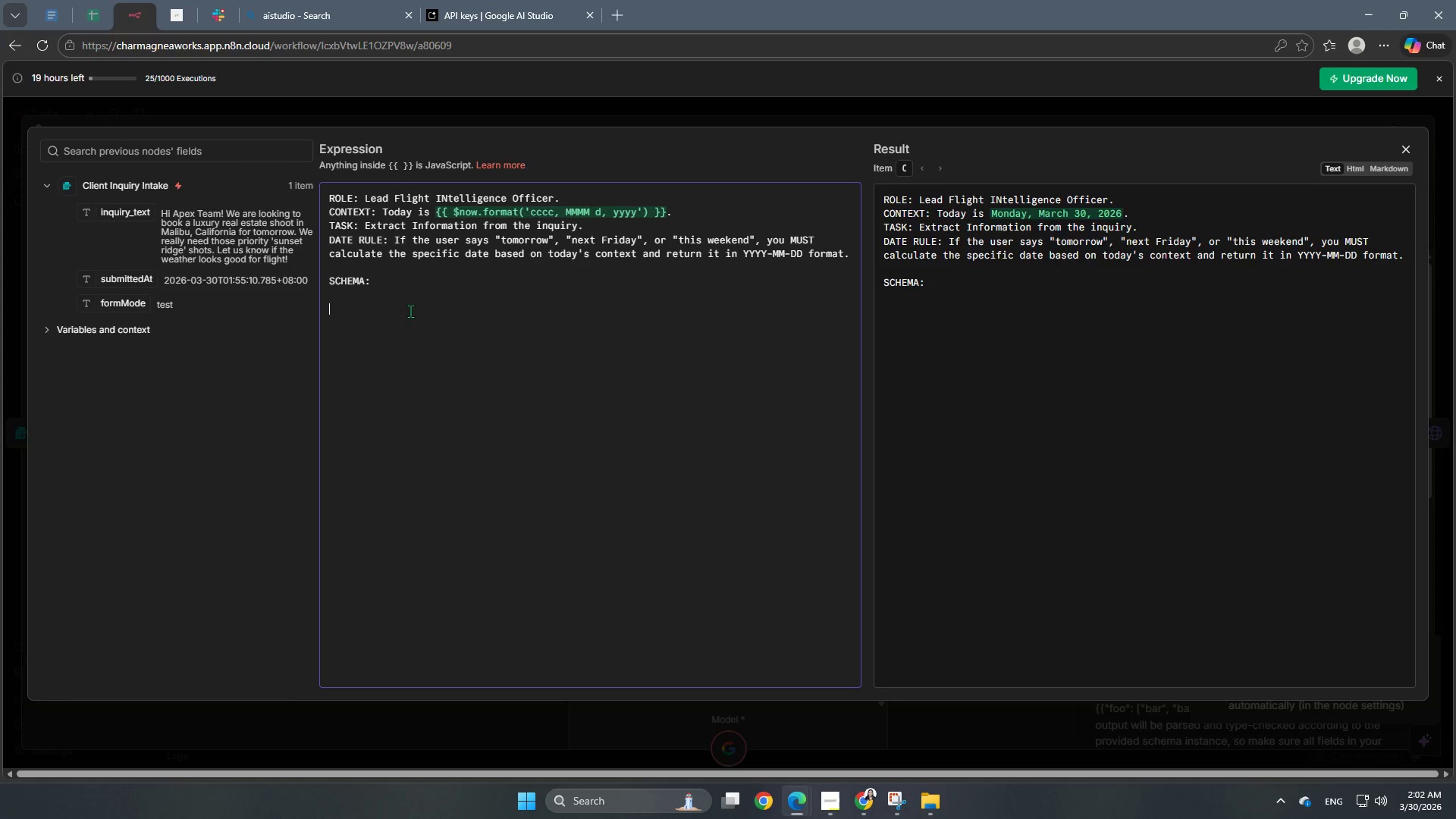 
key(Enter)
 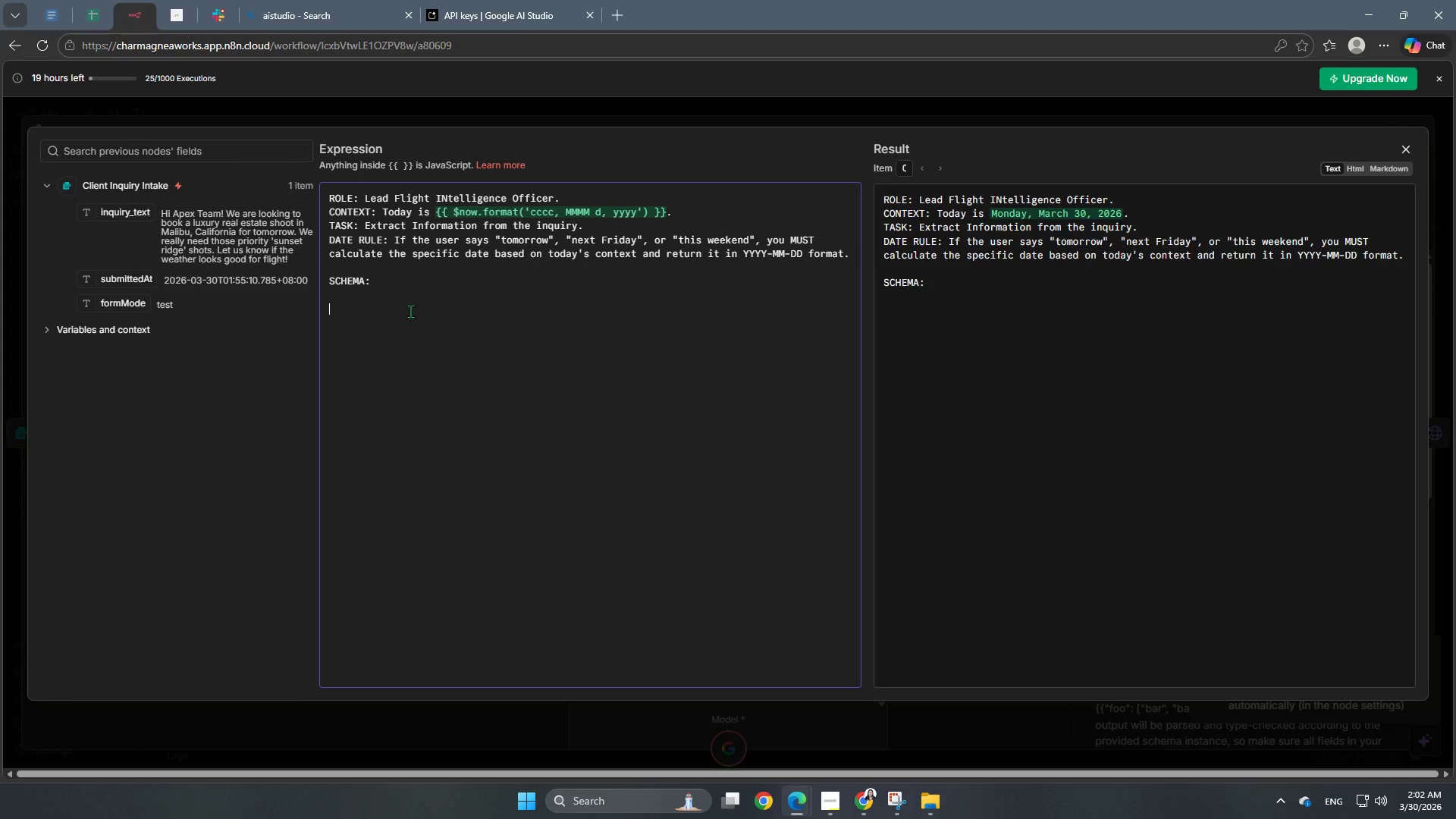 
key(Enter)
 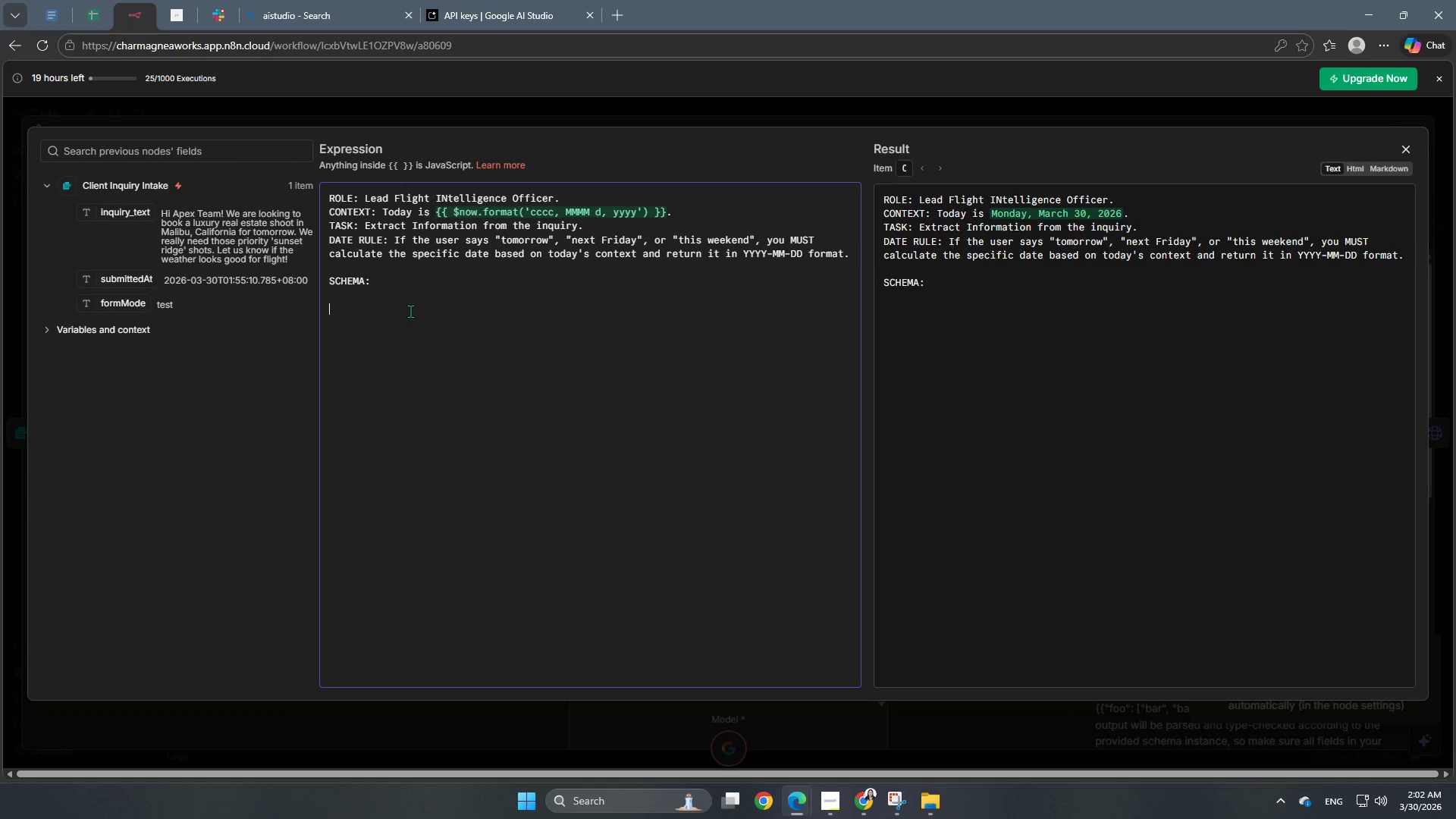 
key(Enter)
 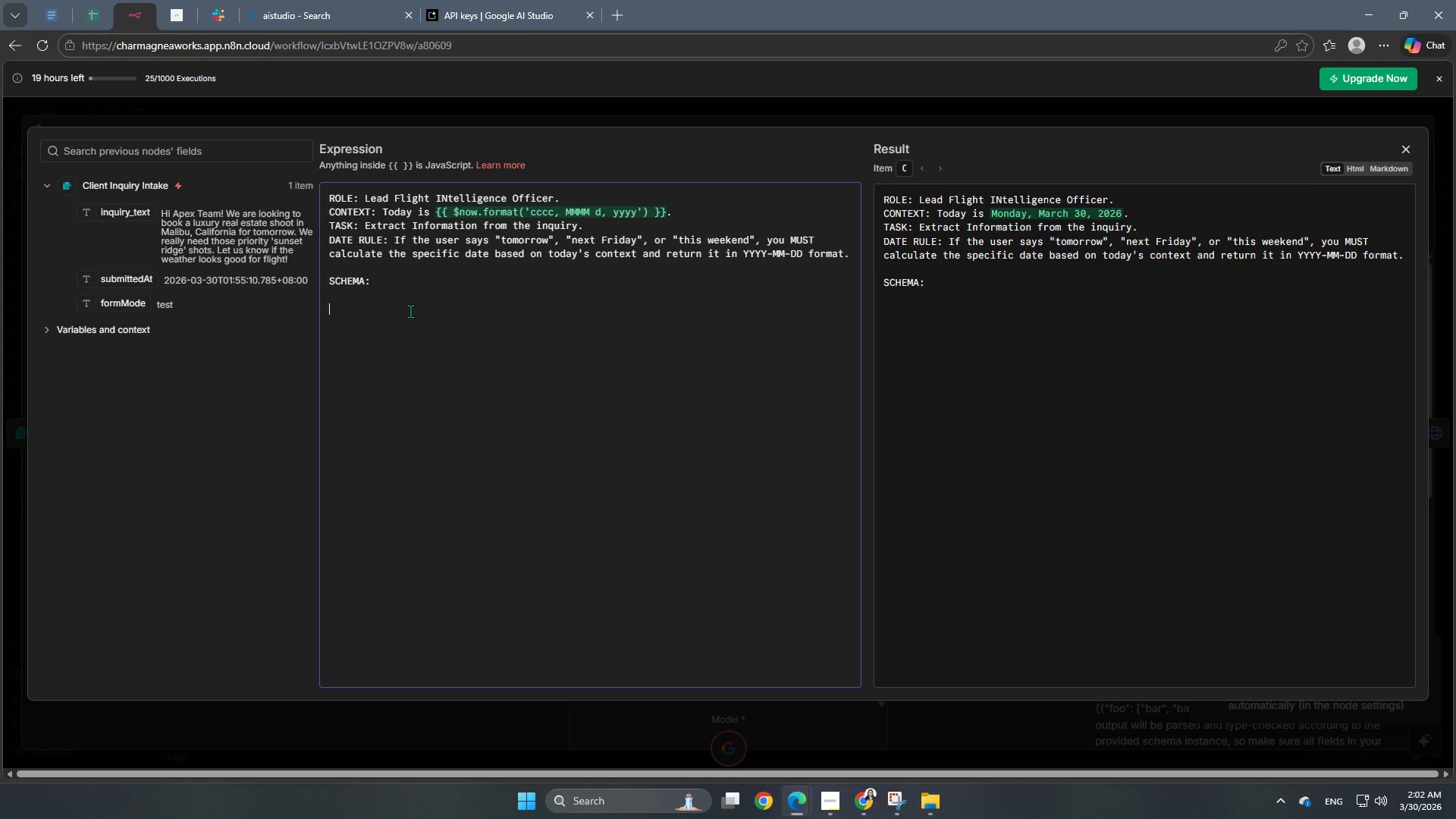 
key(Backspace)
 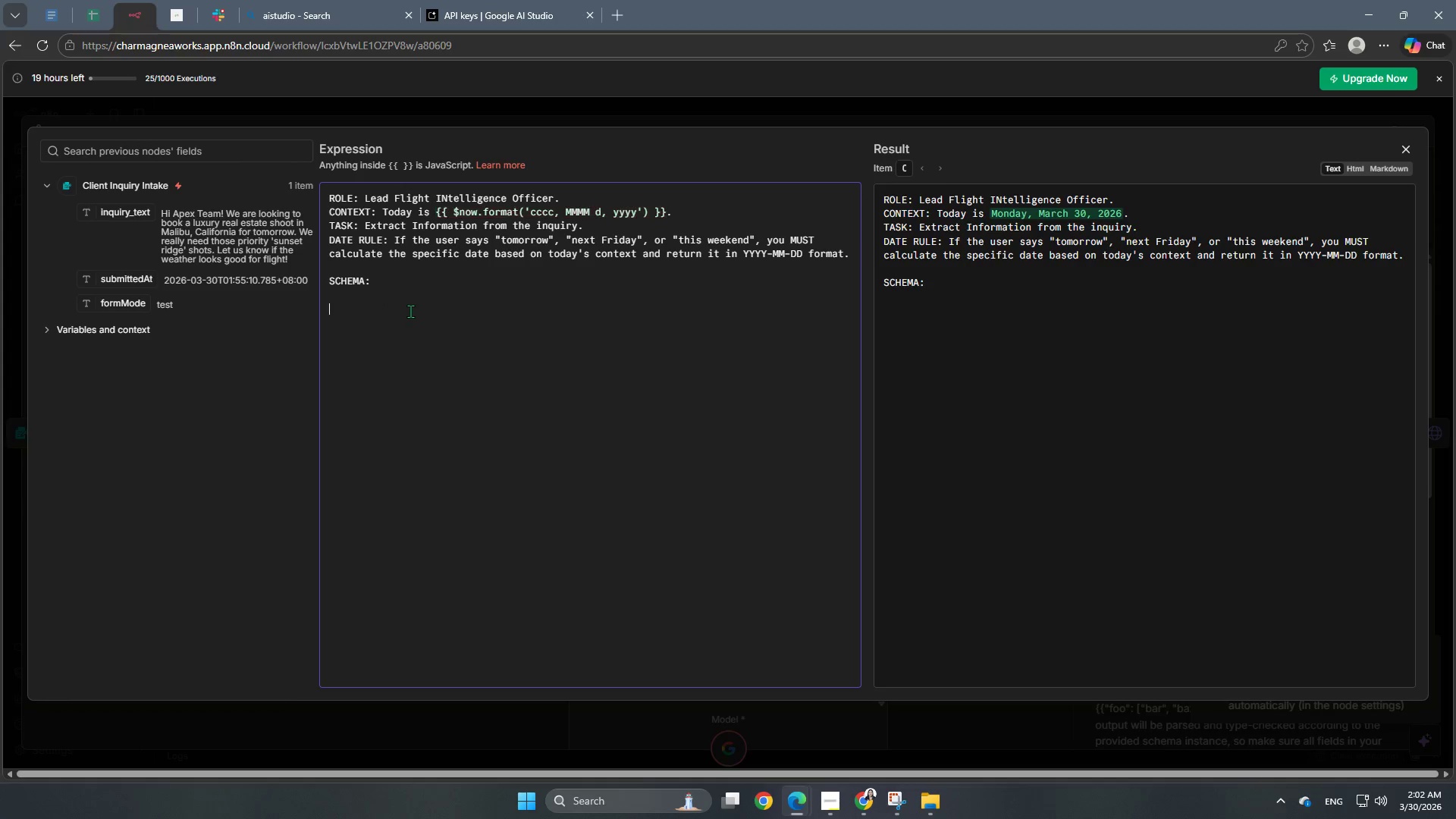 
key(Backspace)
 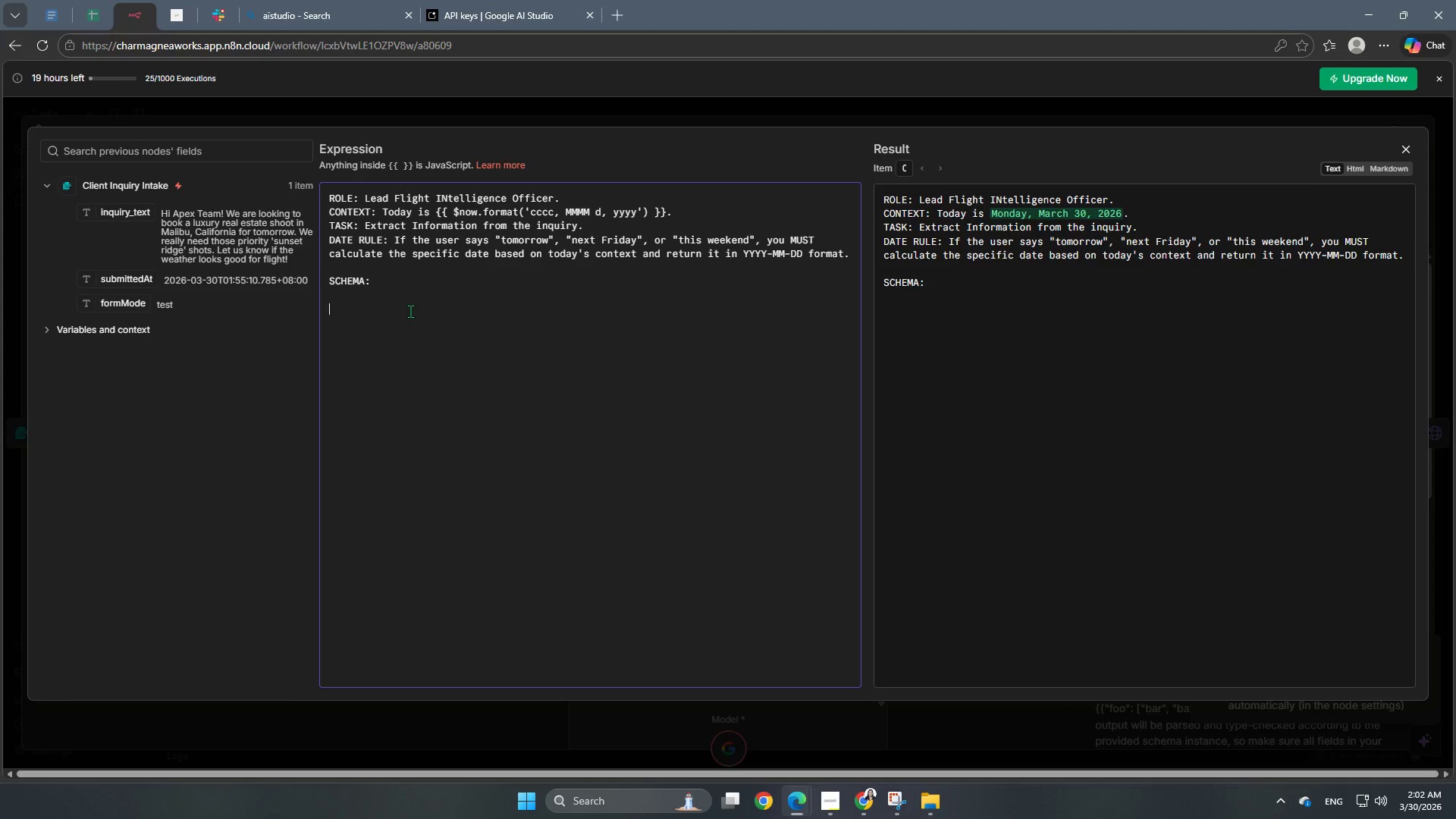 
key(Backspace)
 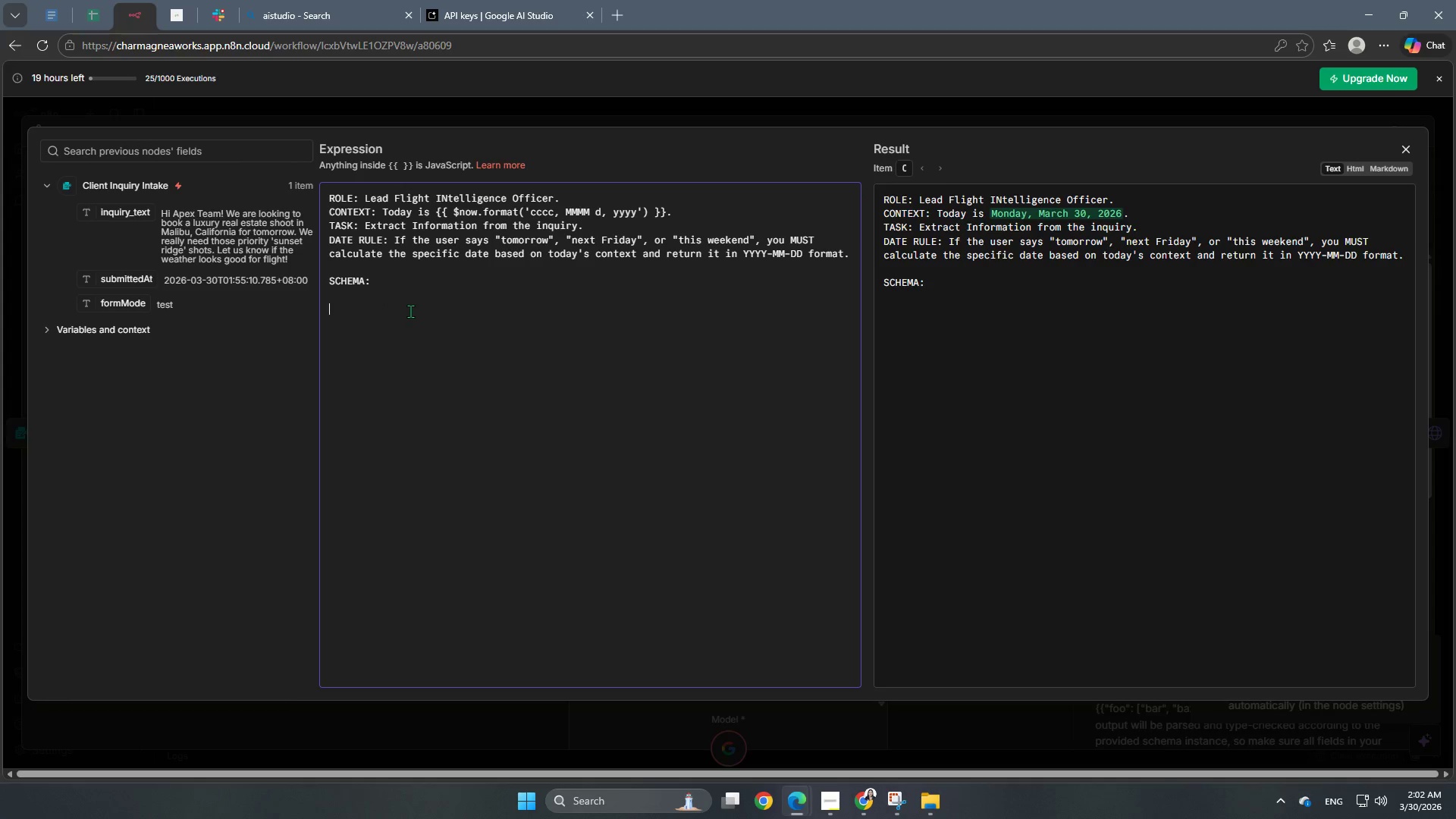 
key(Backspace)
 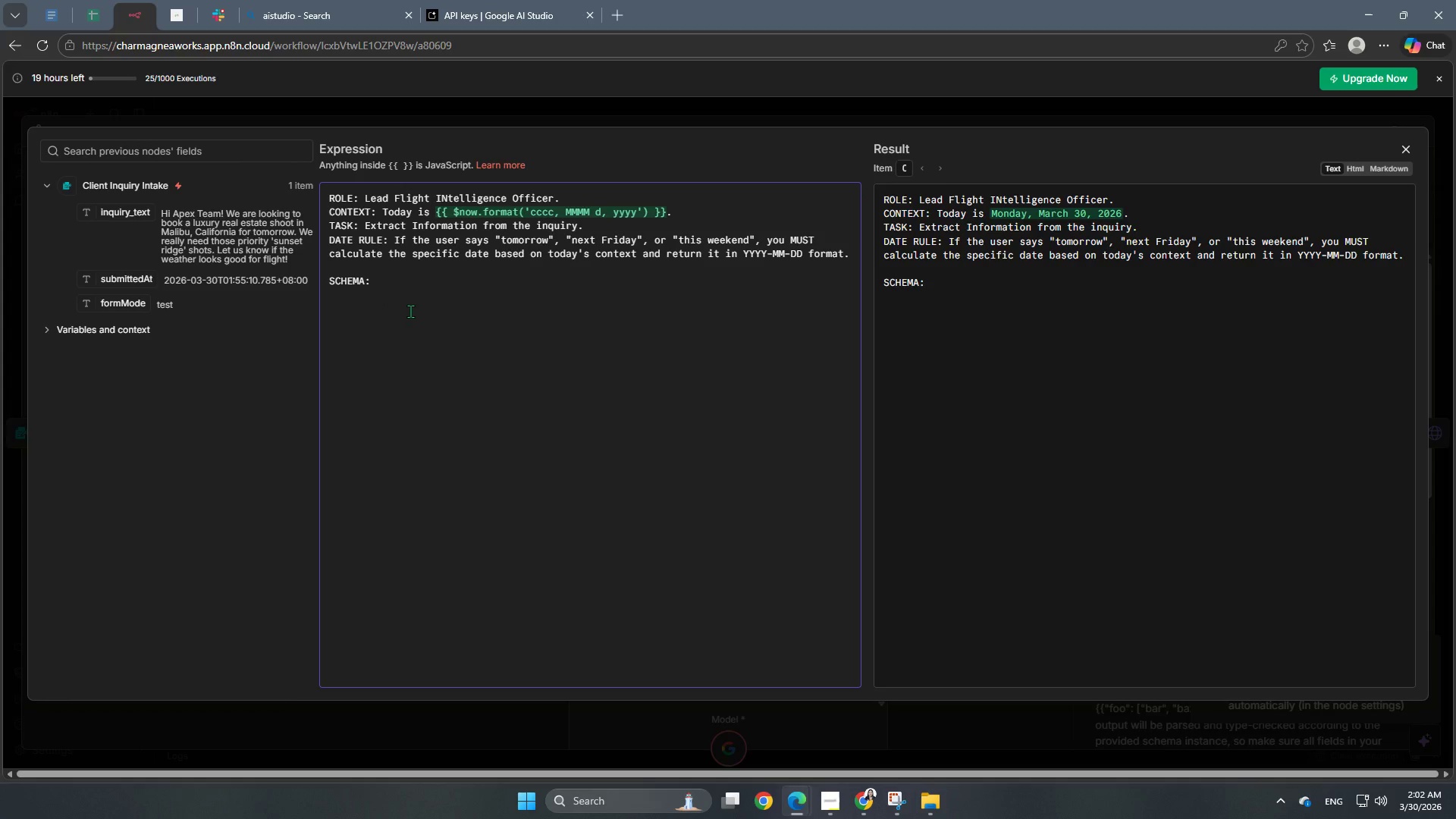 
left_click([410, 311])
 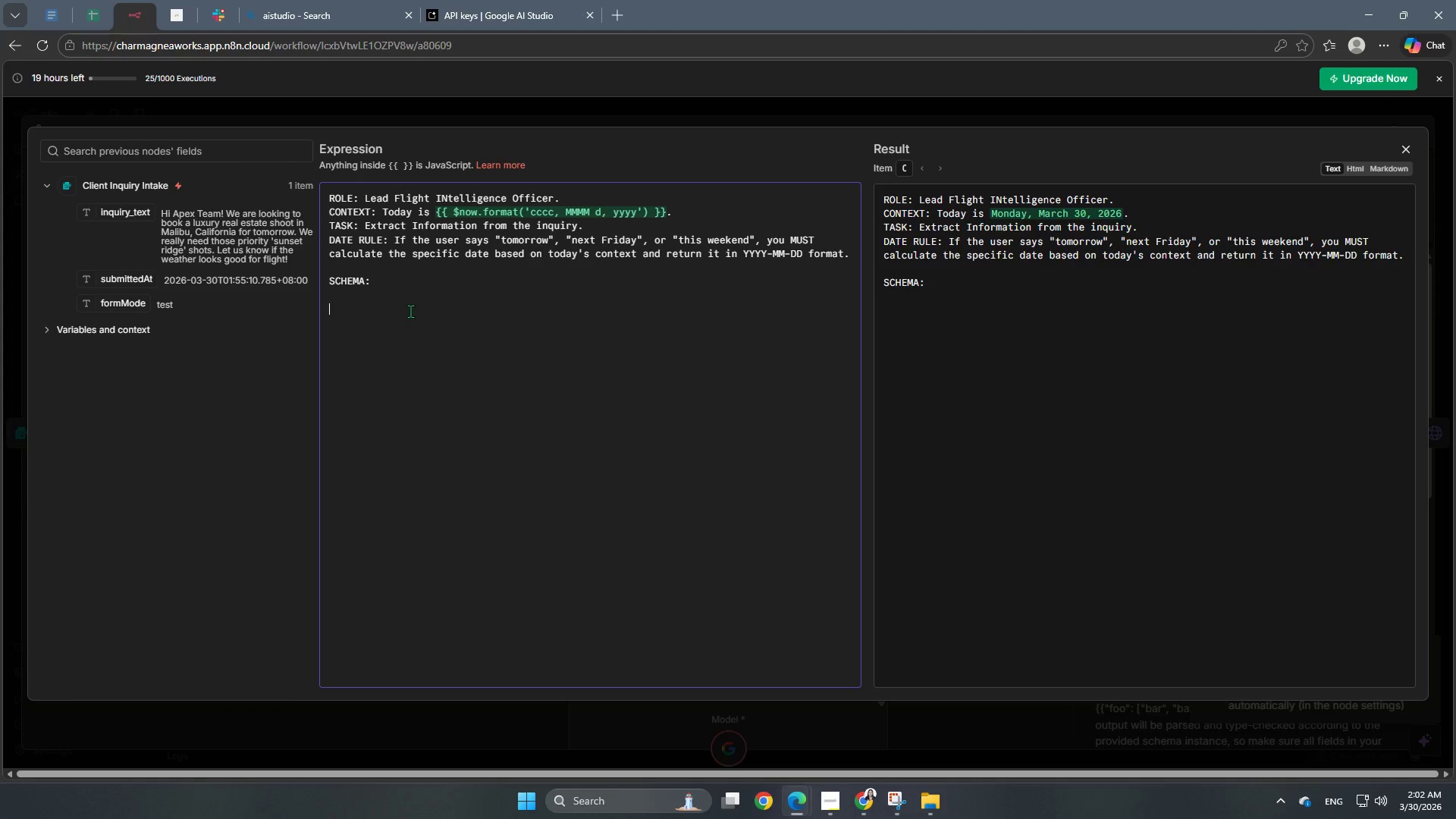 
key(Backspace)
 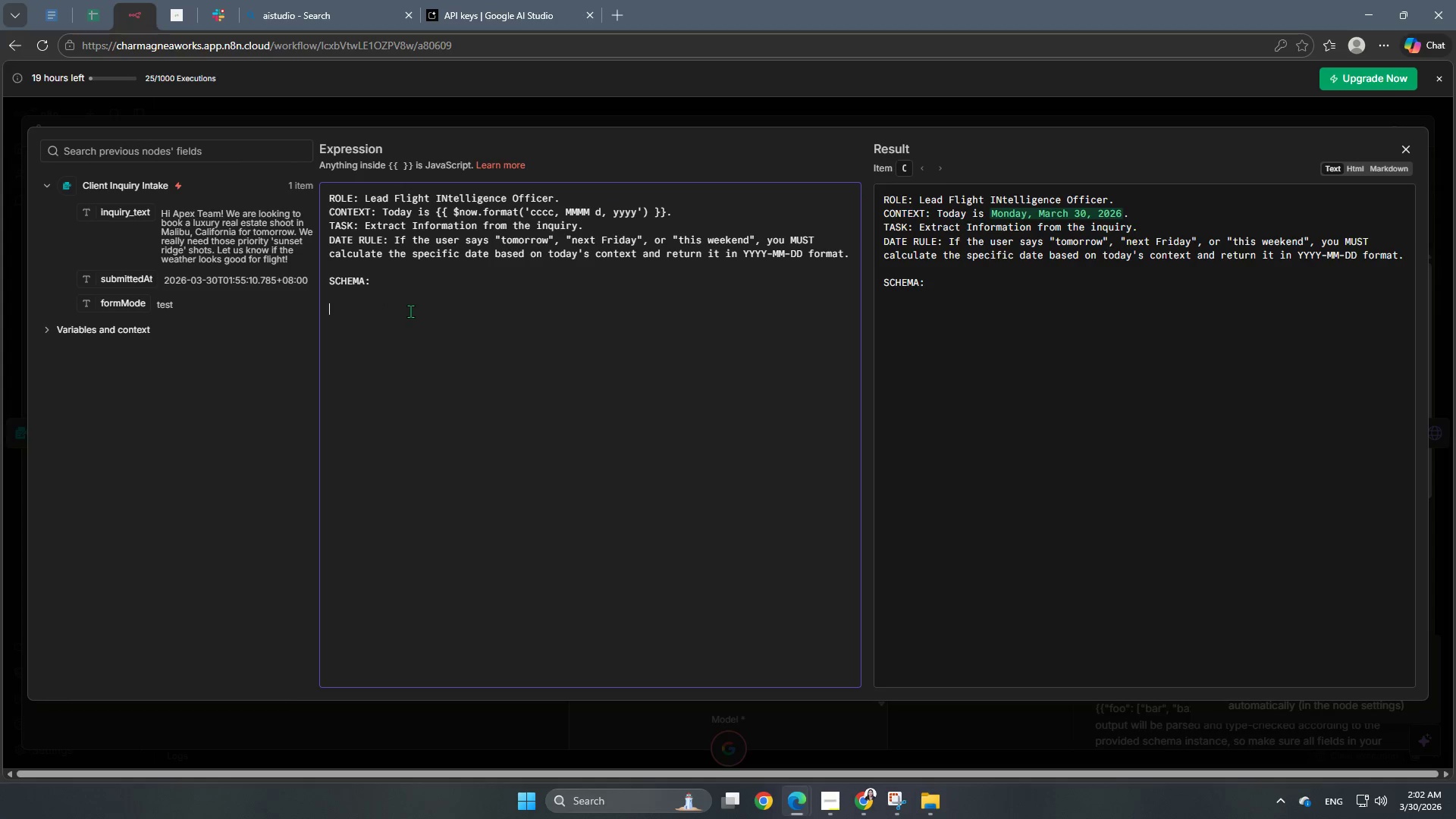 
key(Backspace)
 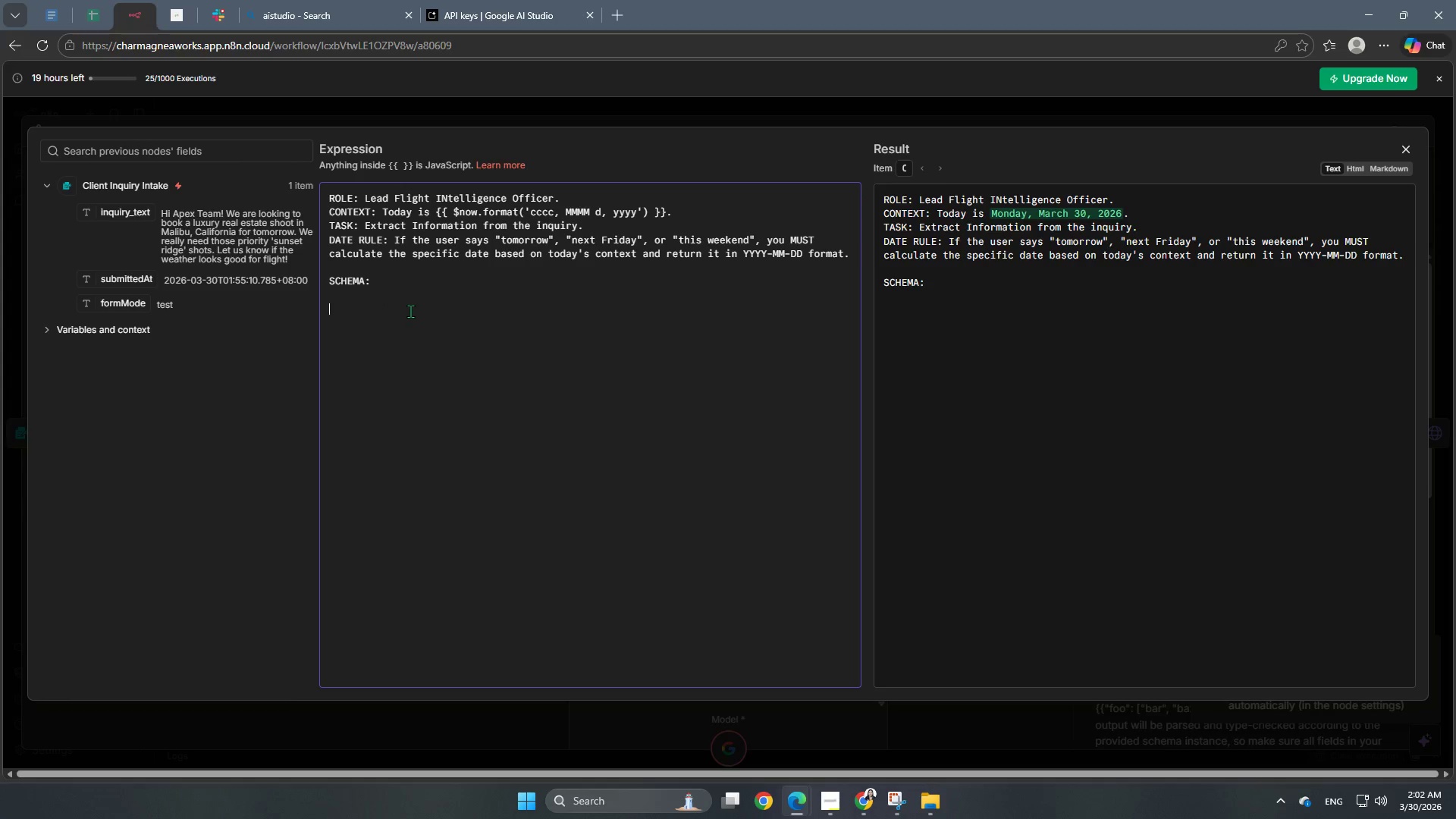 
key(Backspace)
 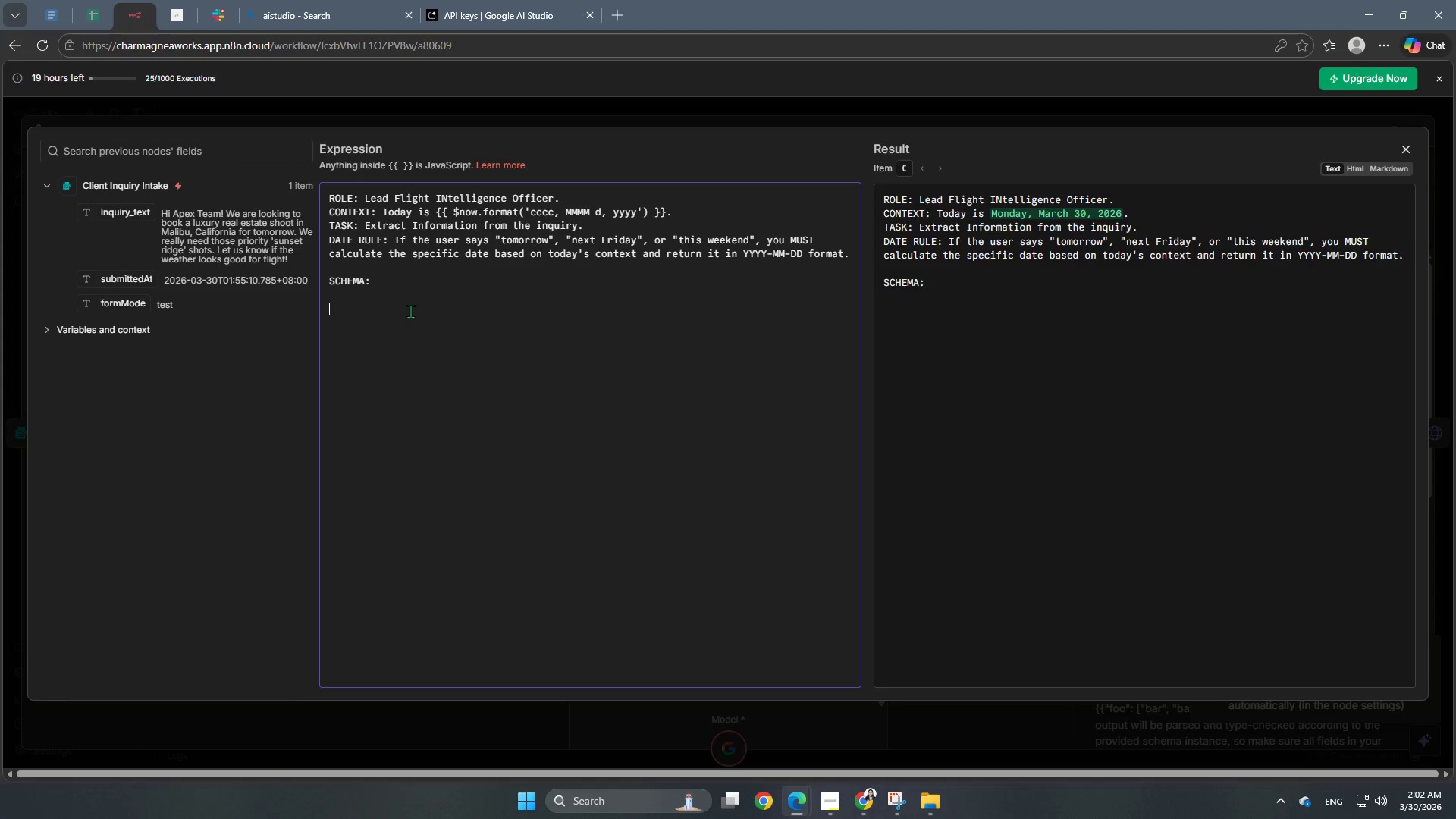 
key(Backspace)
 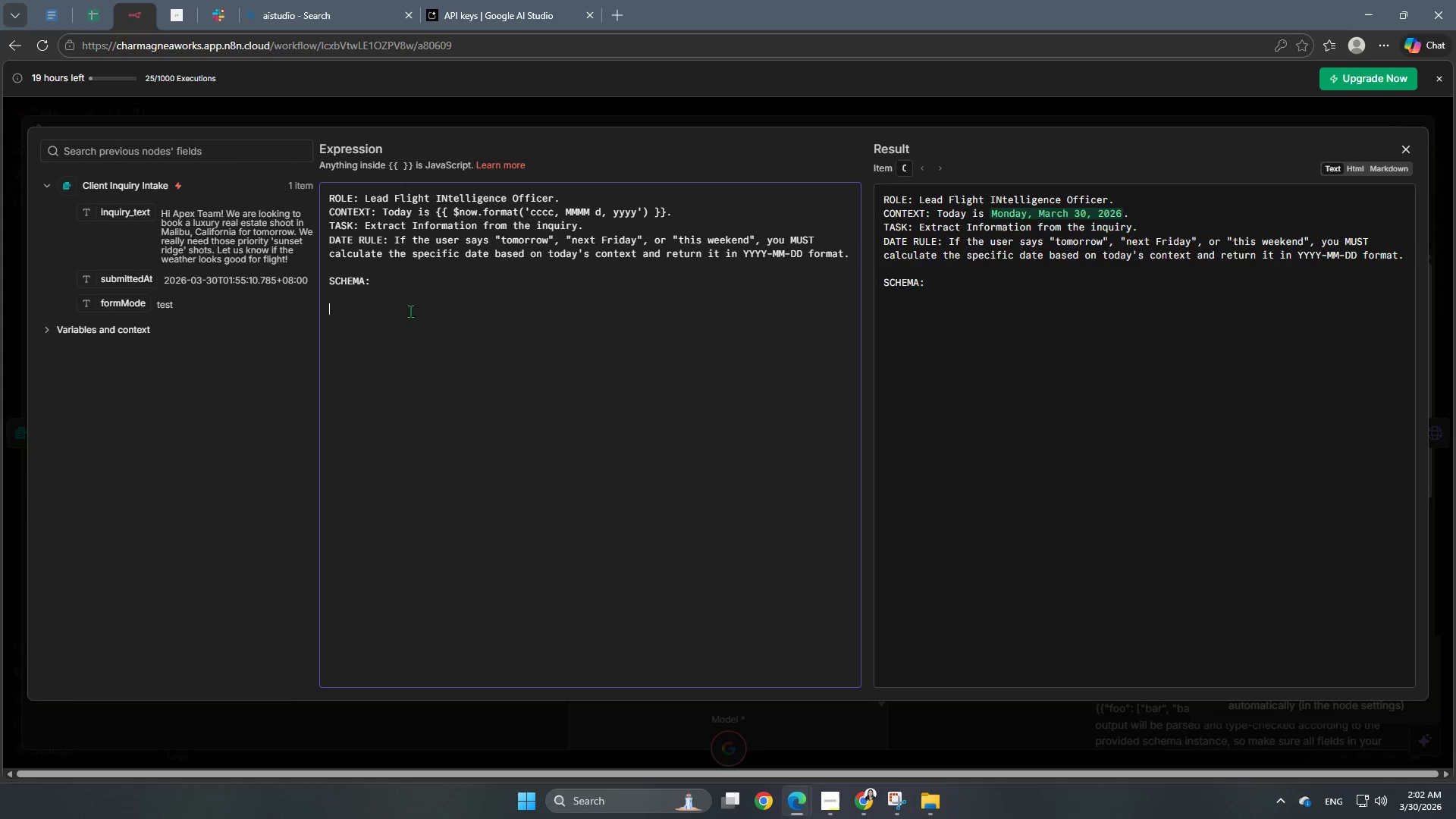 
key(Backspace)
 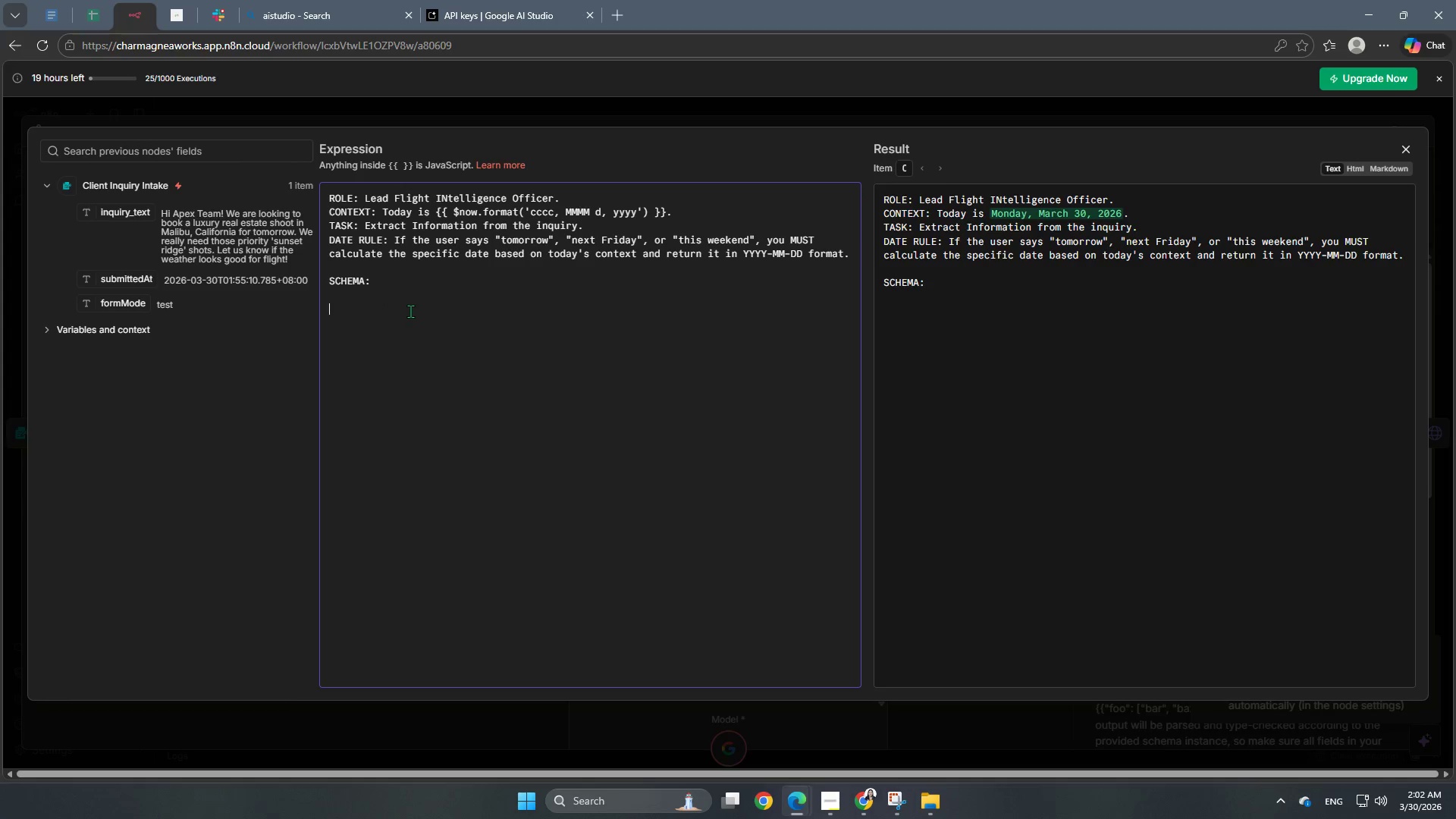 
key(Backspace)
 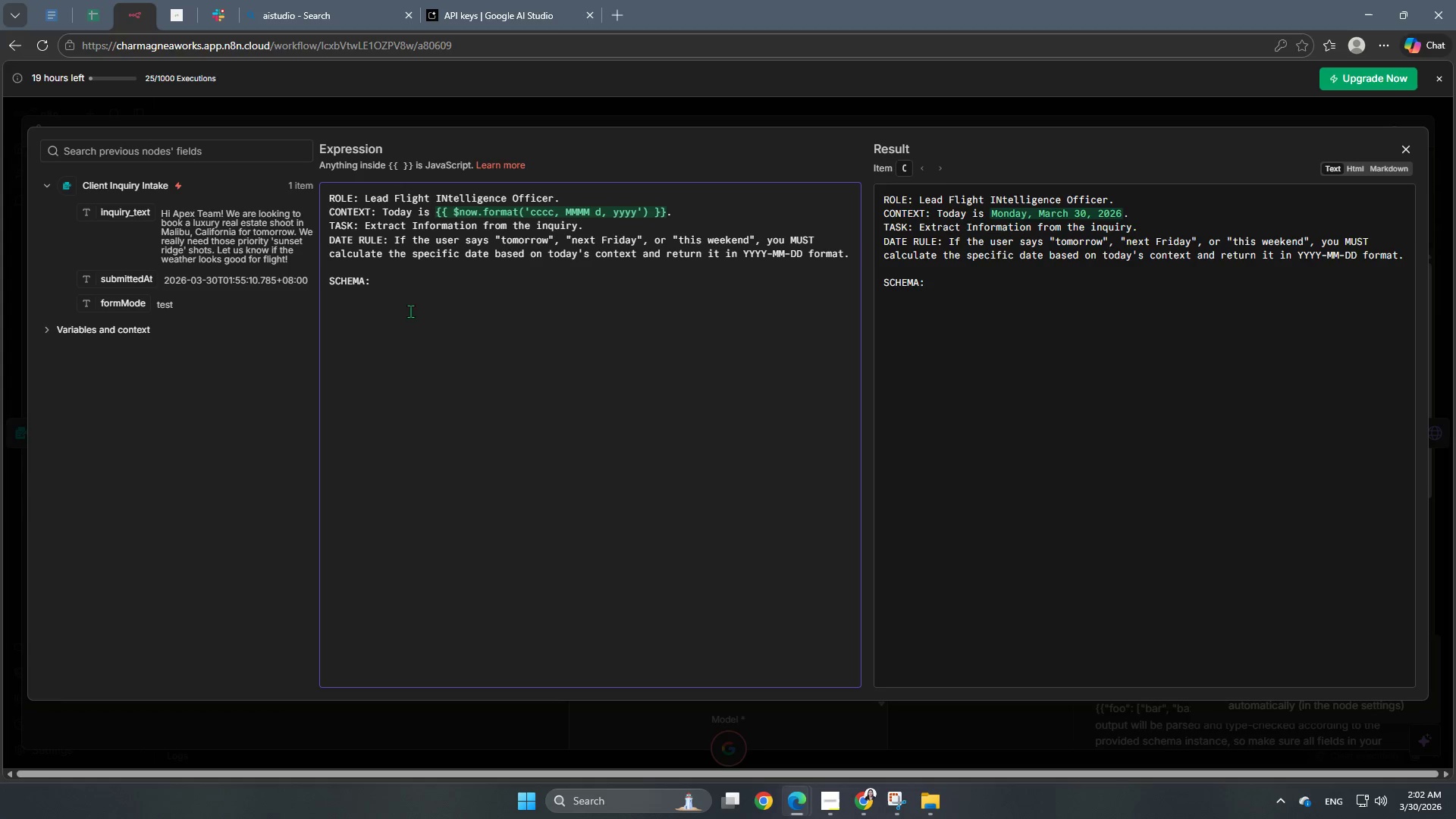 
left_click([406, 310])
 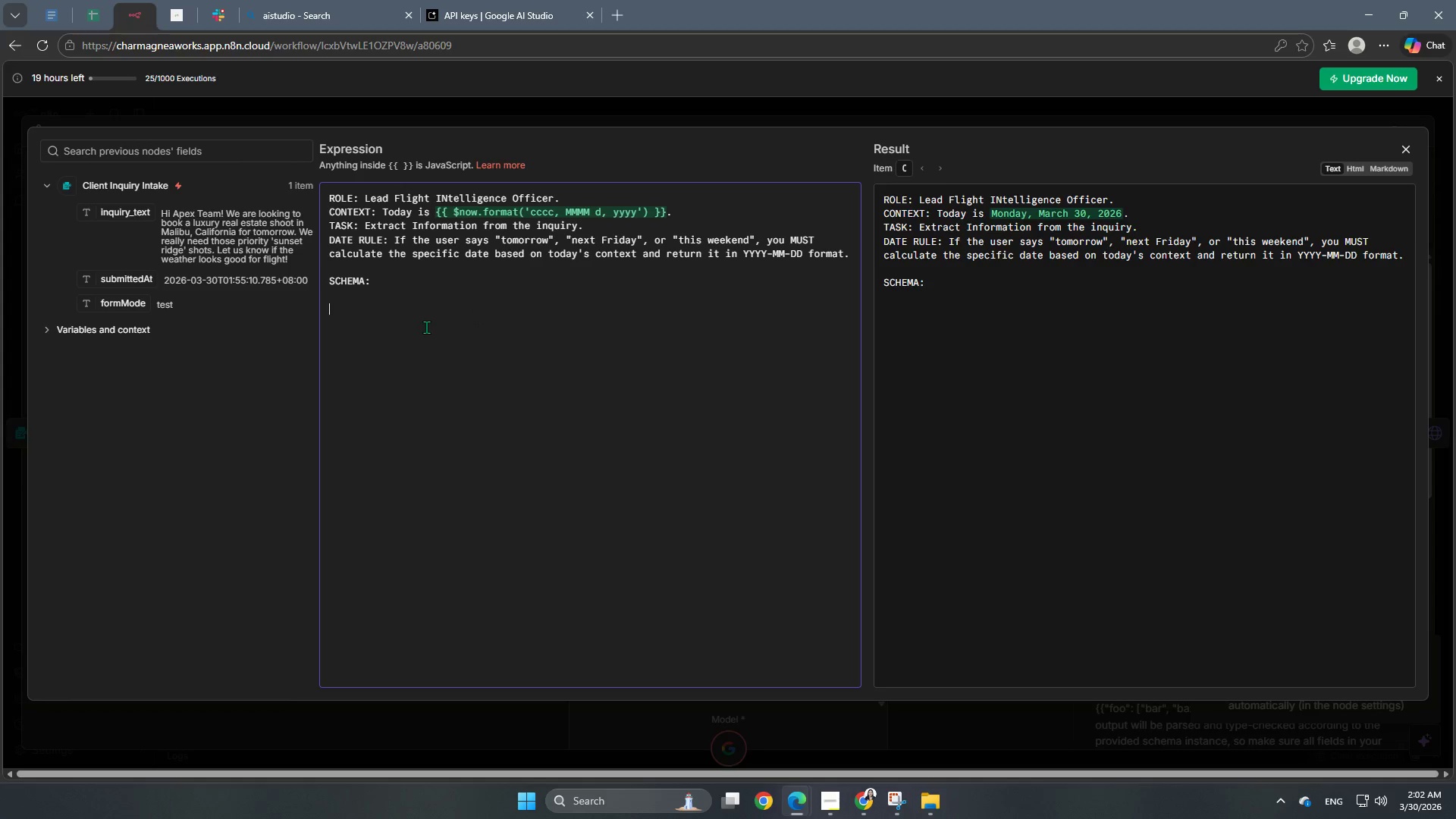 
key(Backspace)
 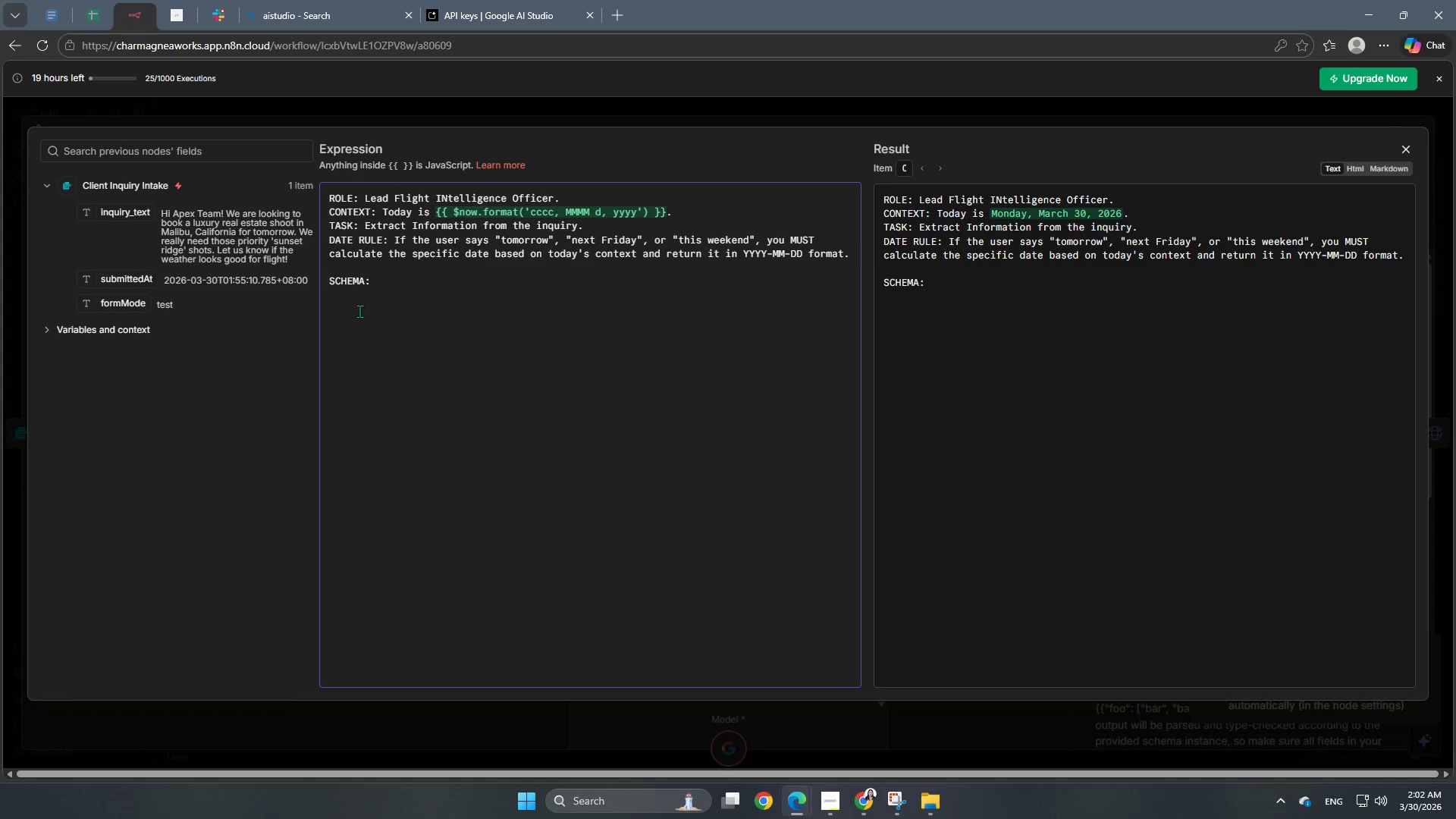 
double_click([359, 300])
 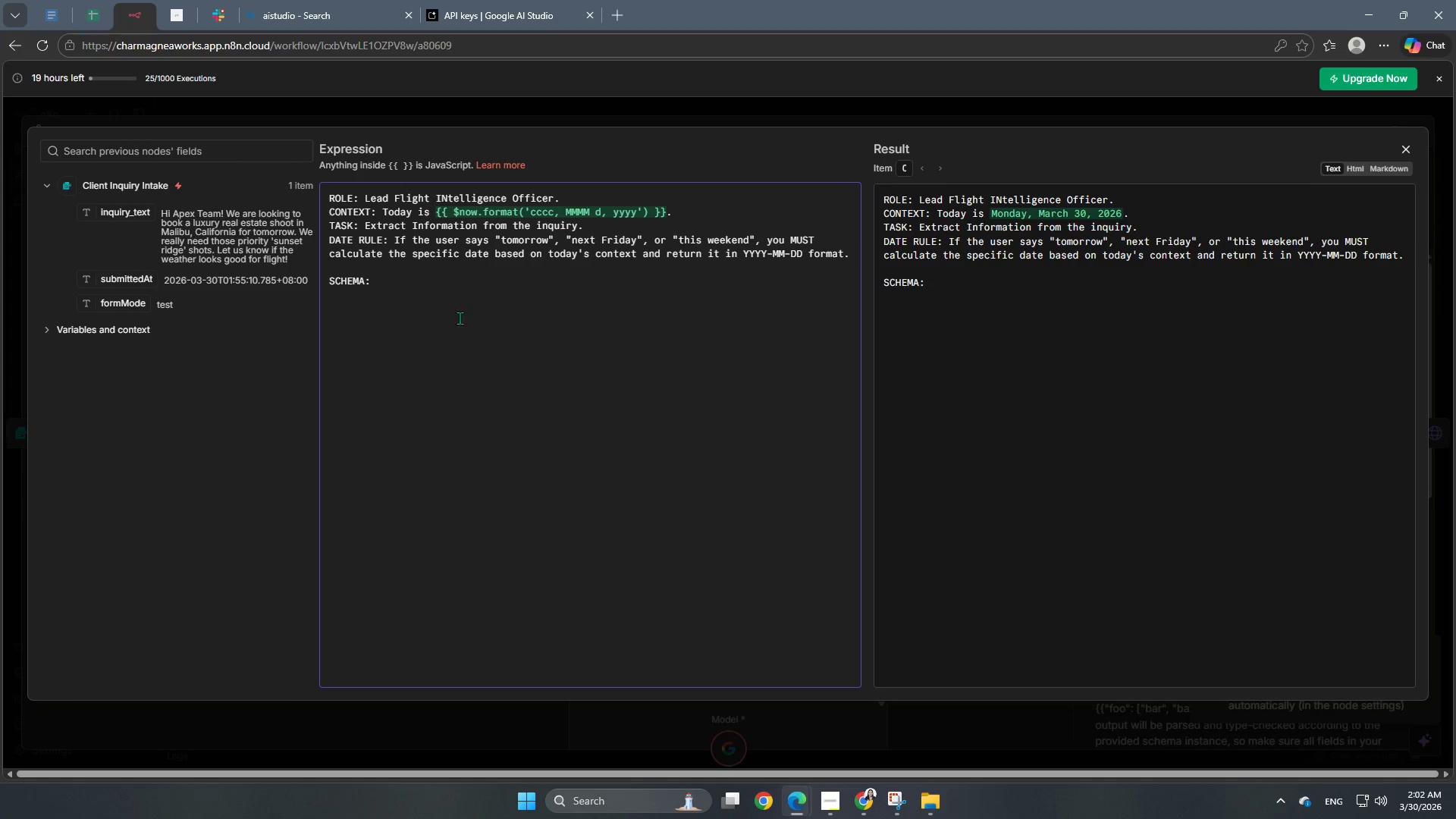 
left_click([442, 334])
 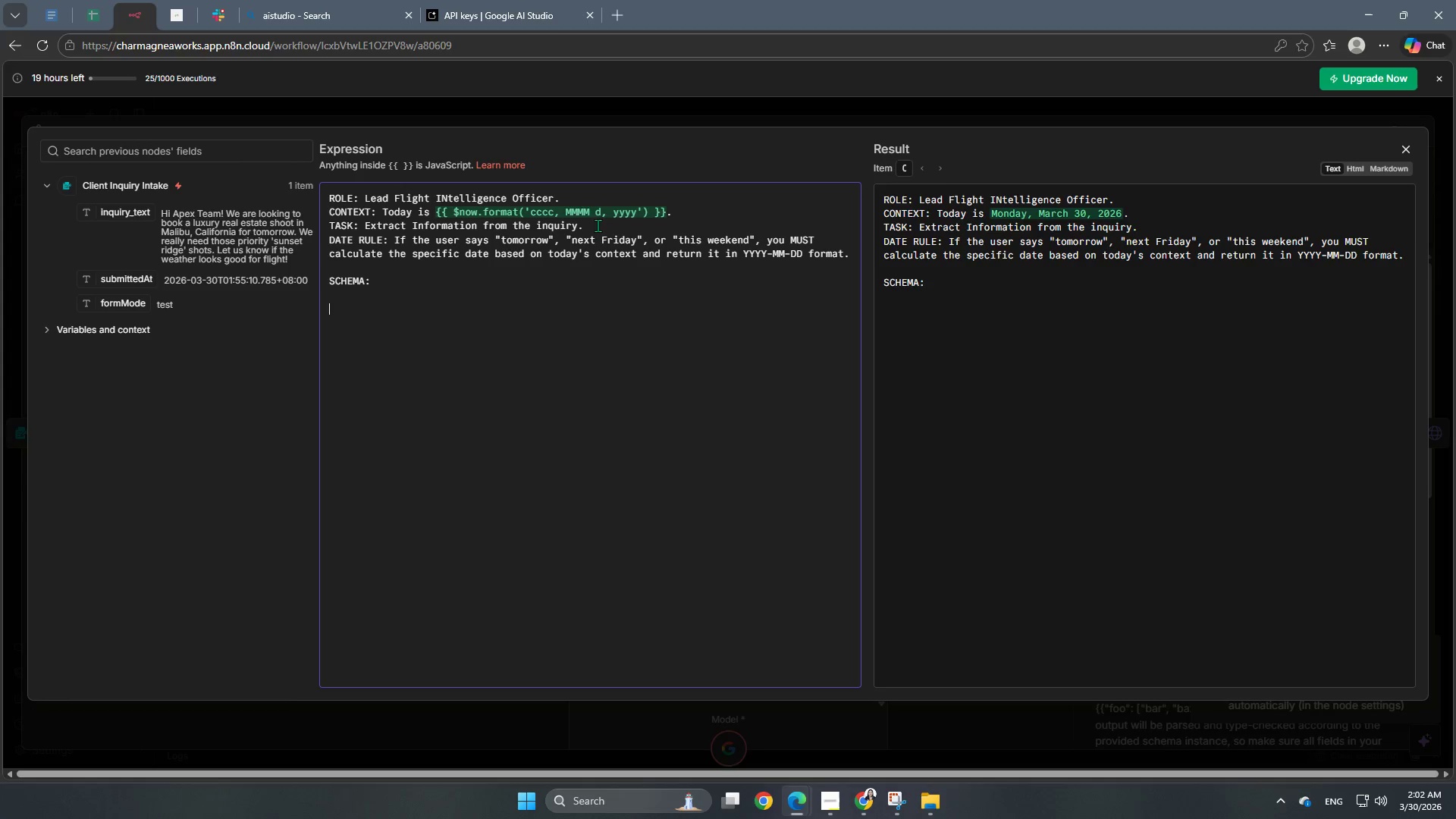 
left_click([589, 210])
 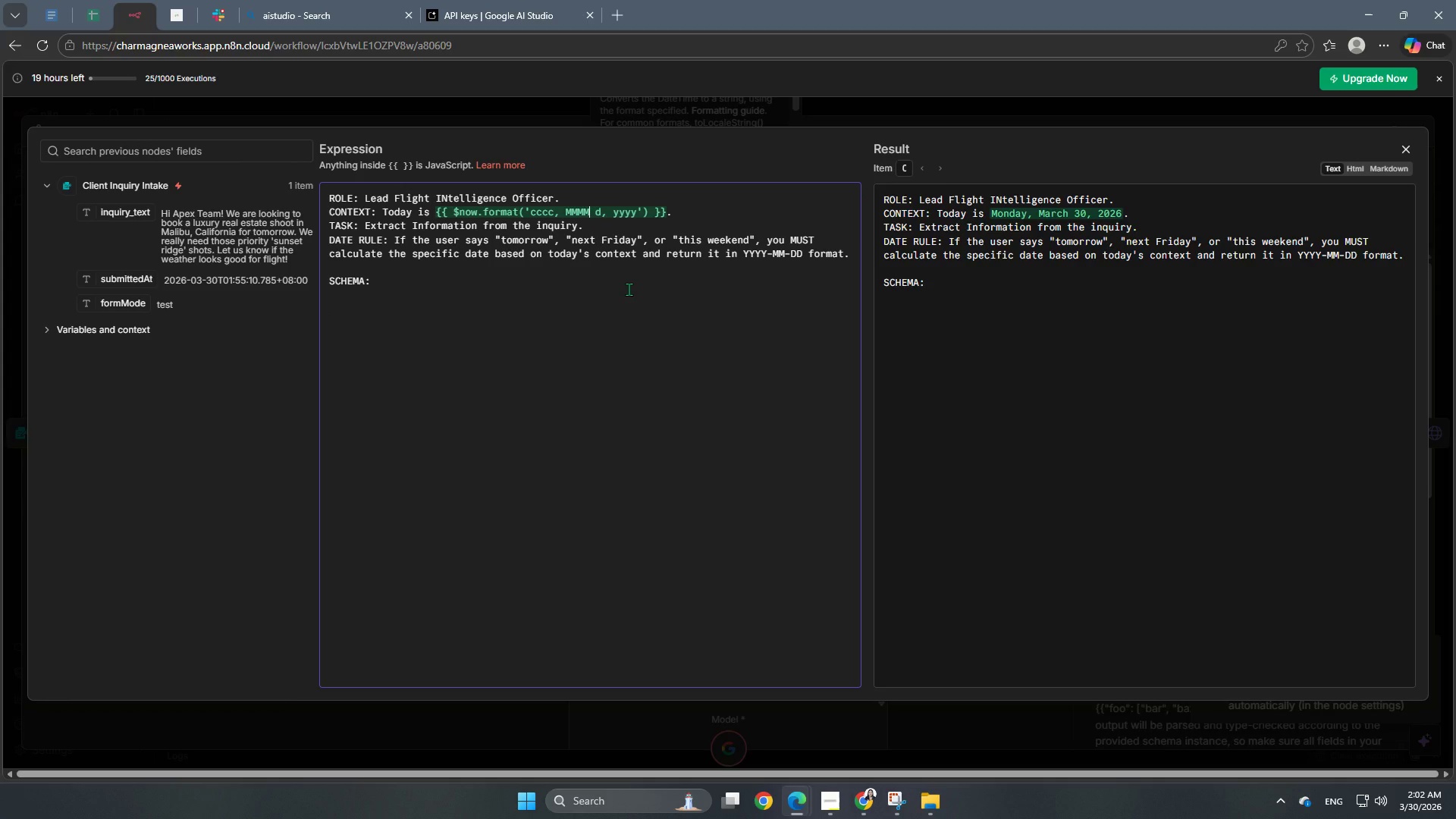 
key(Shift+M)
 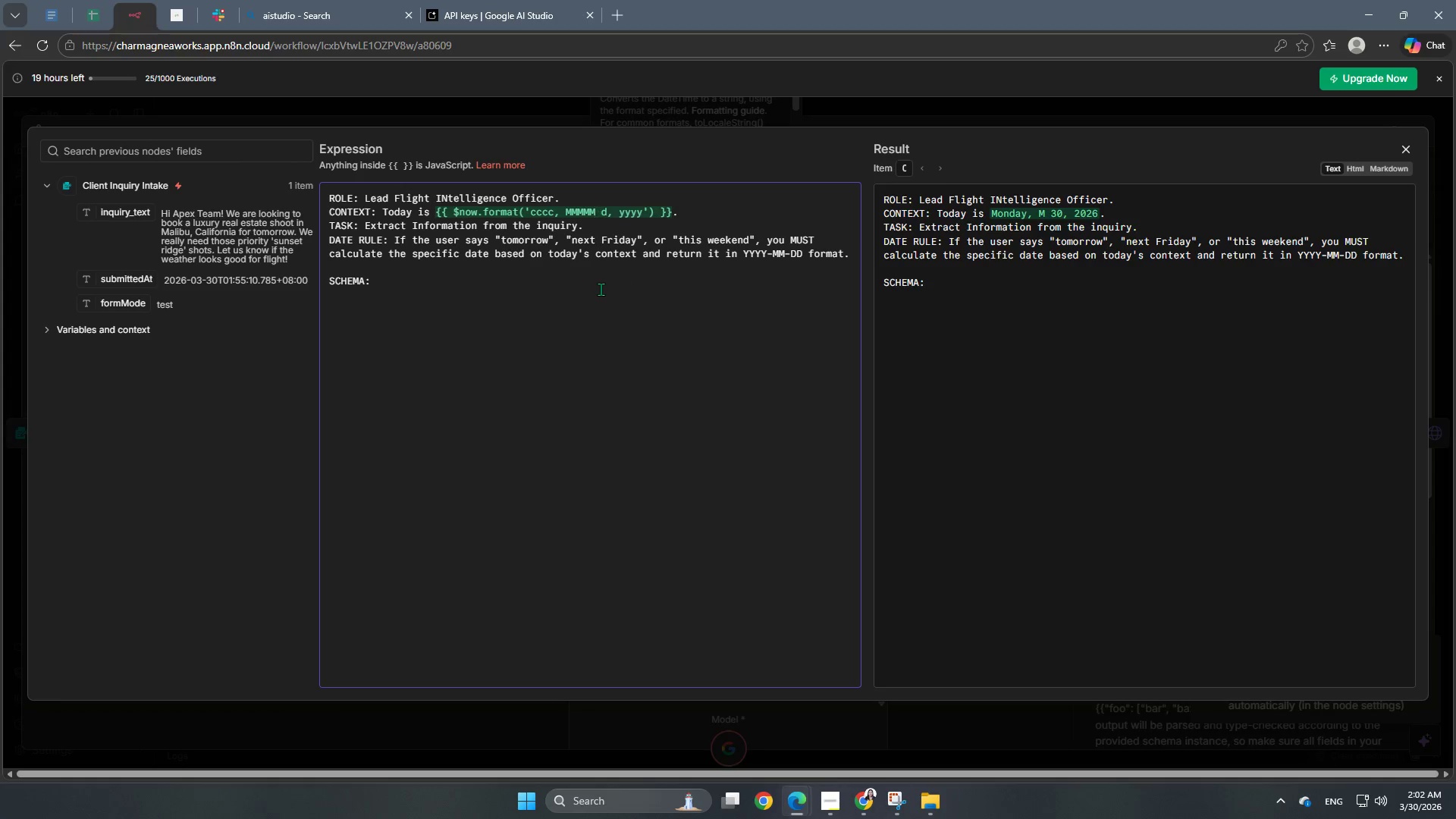 
left_click([601, 289])
 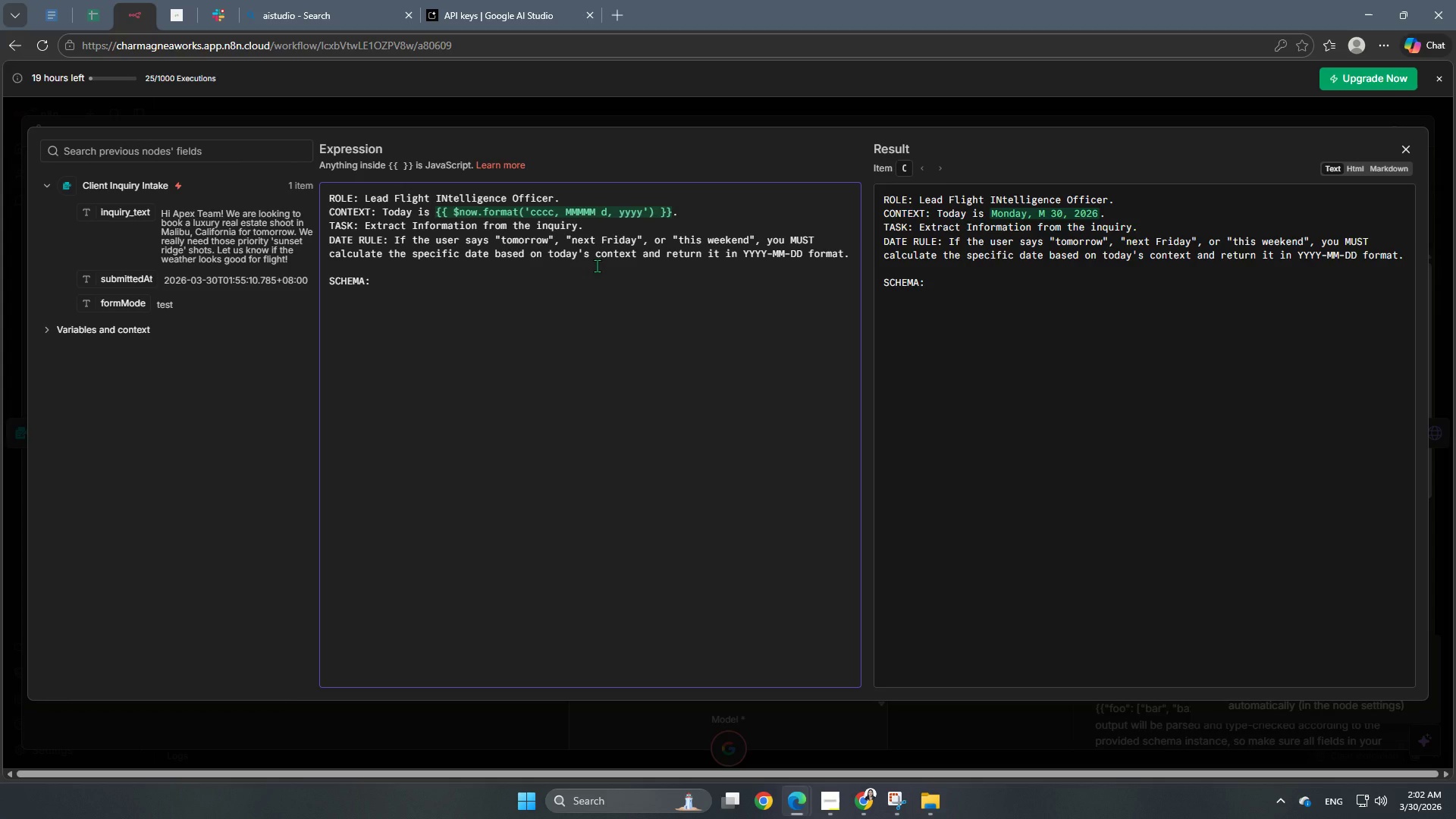 
wait(5.08)
 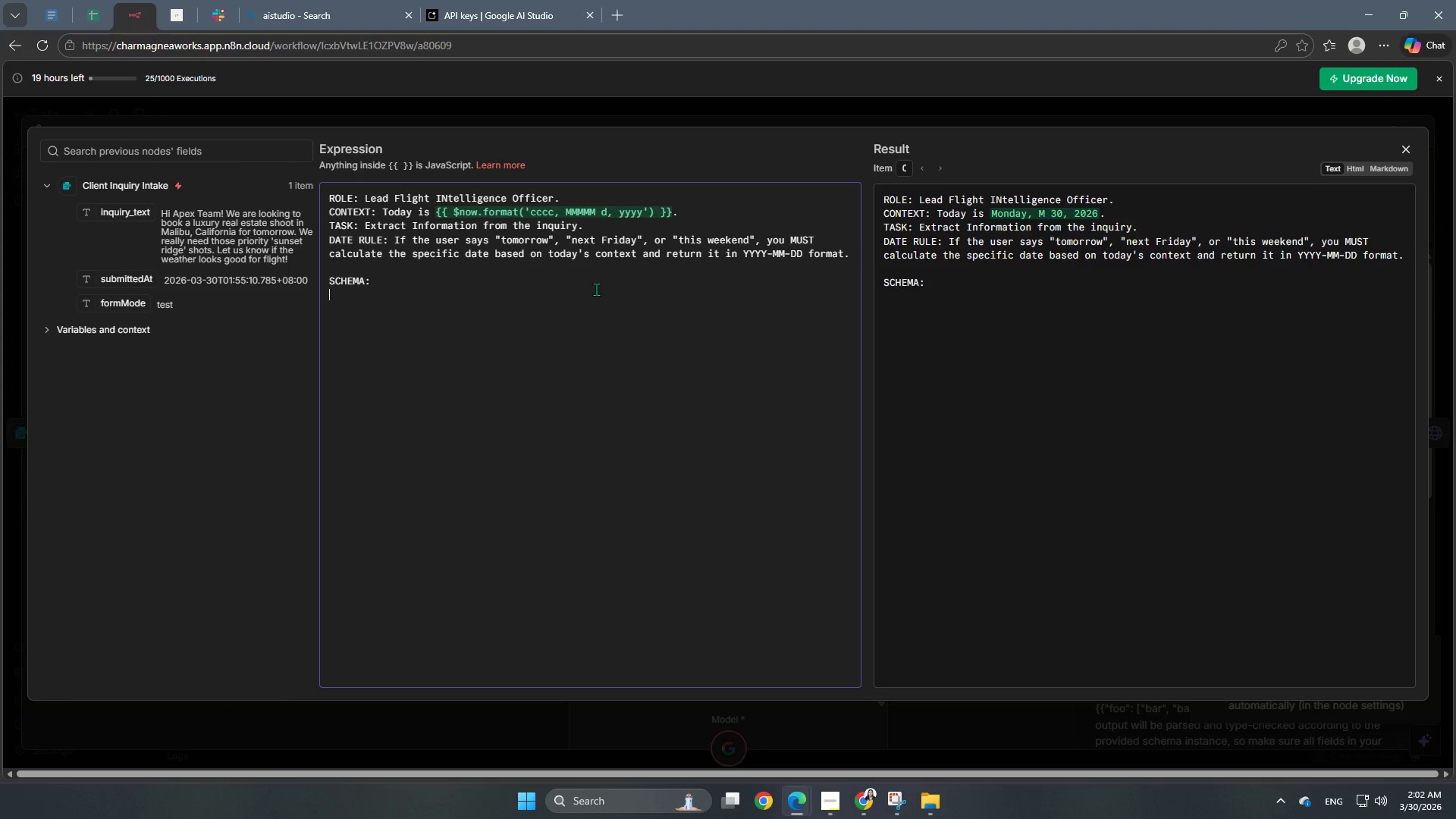 
left_click([394, 336])
 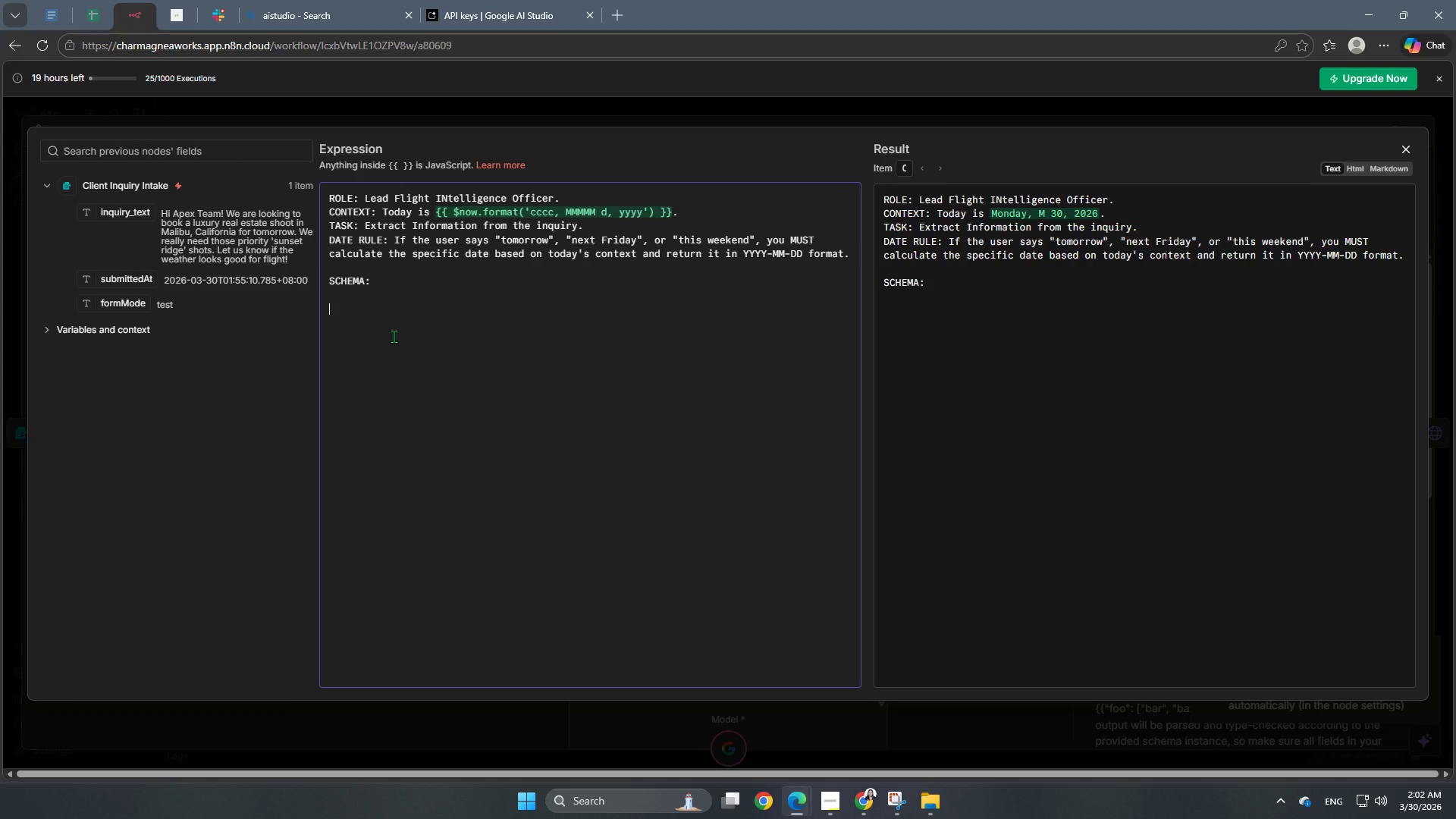 
type(nn)
key(Backspace)
key(Backspace)
 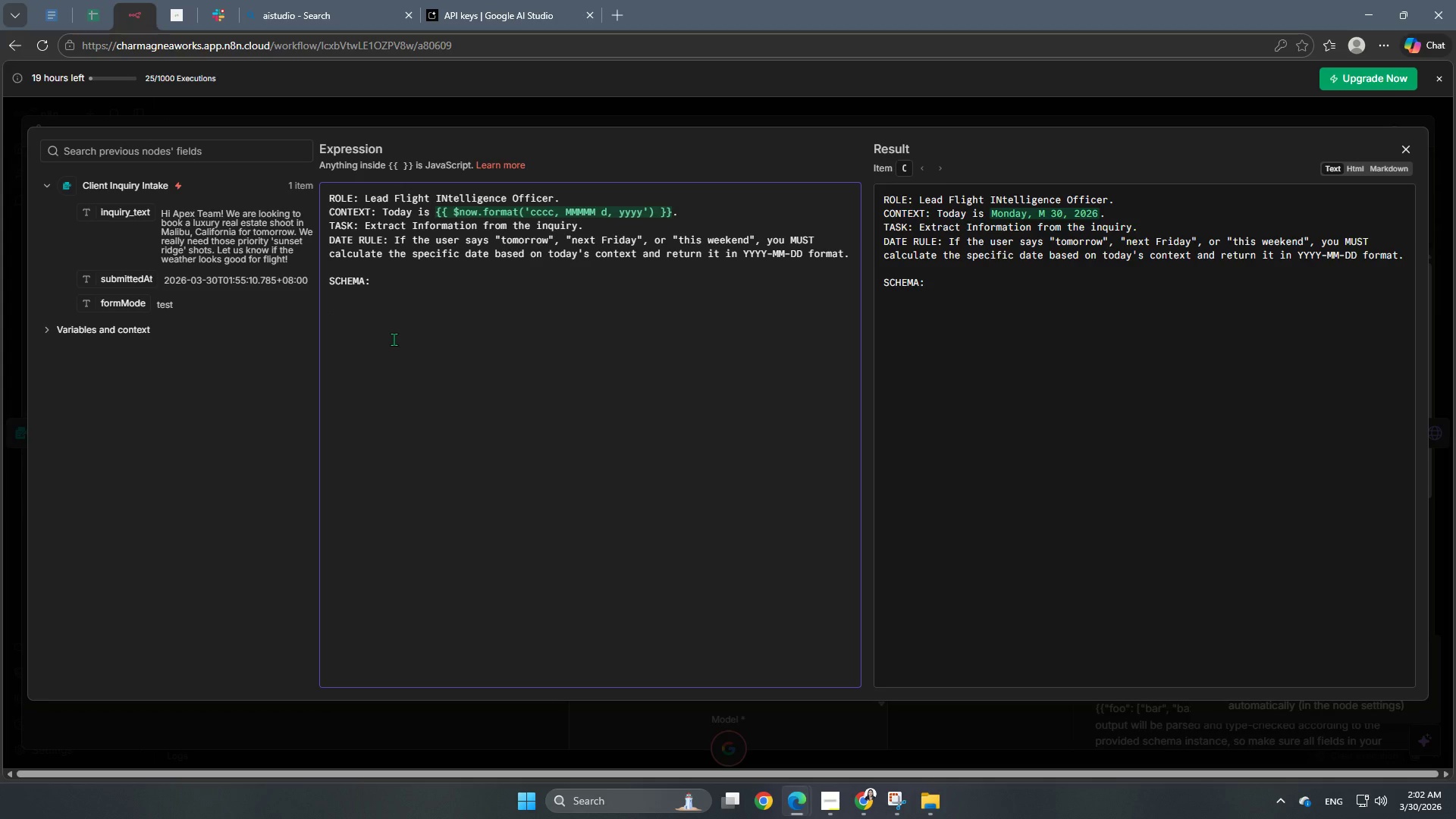 
type(location: oit)
key(Backspace)
key(Backspace)
type(ty, Sat)
key(Backspace)
key(Backspace)
type(tate)
 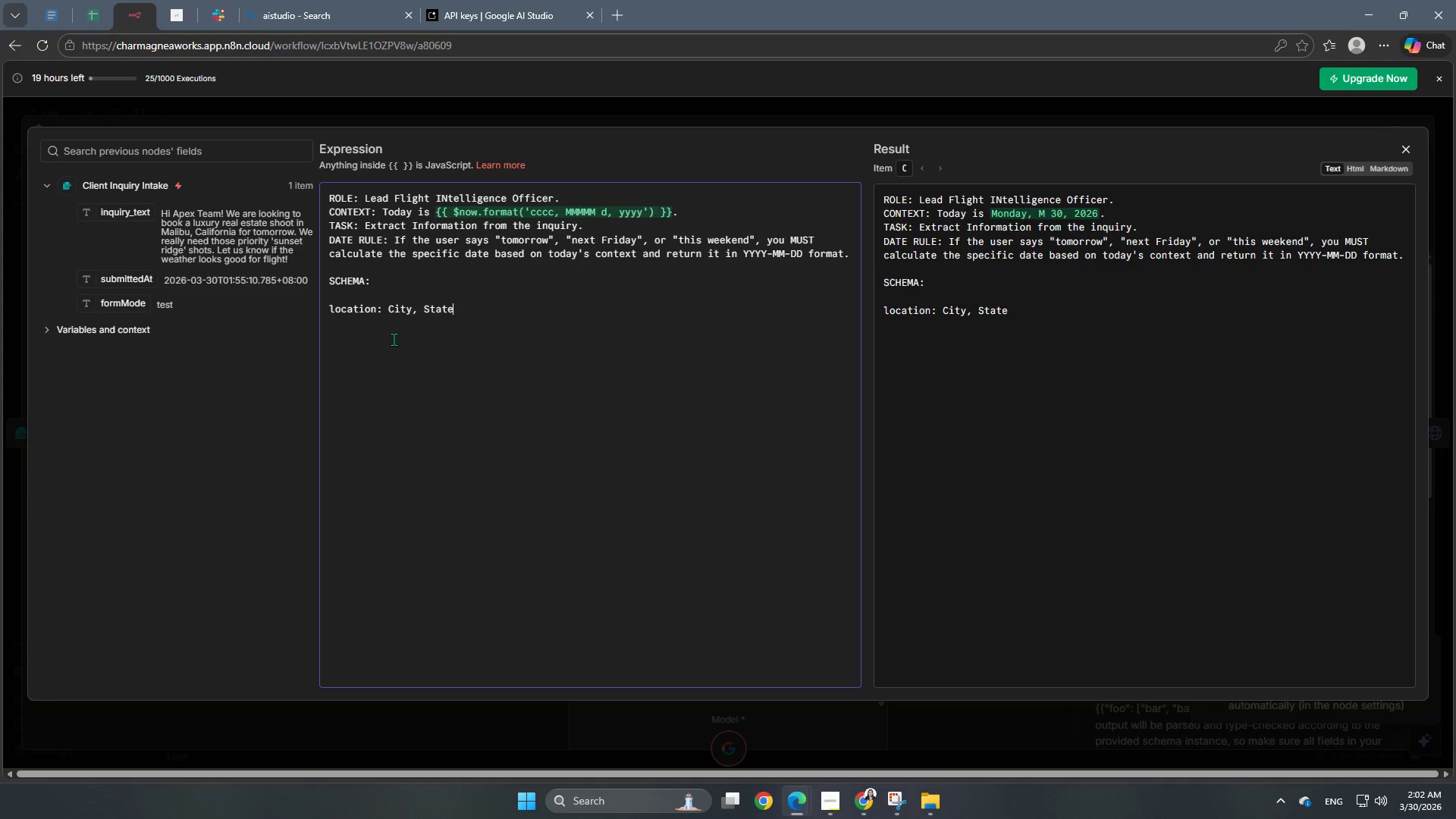 
key(Enter)
 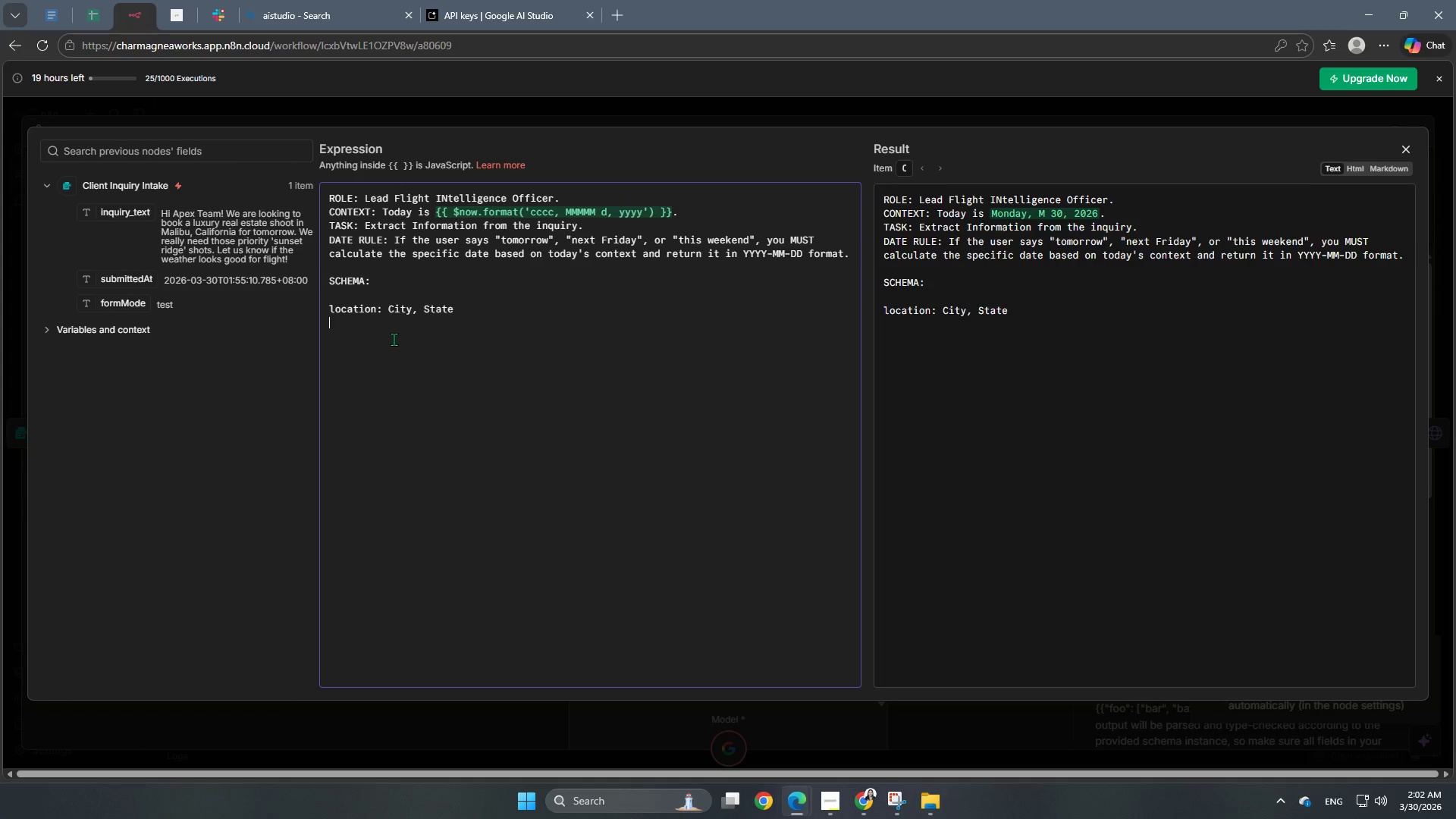 
type(date: YYYY-MM-DD (Strict ISO format)
 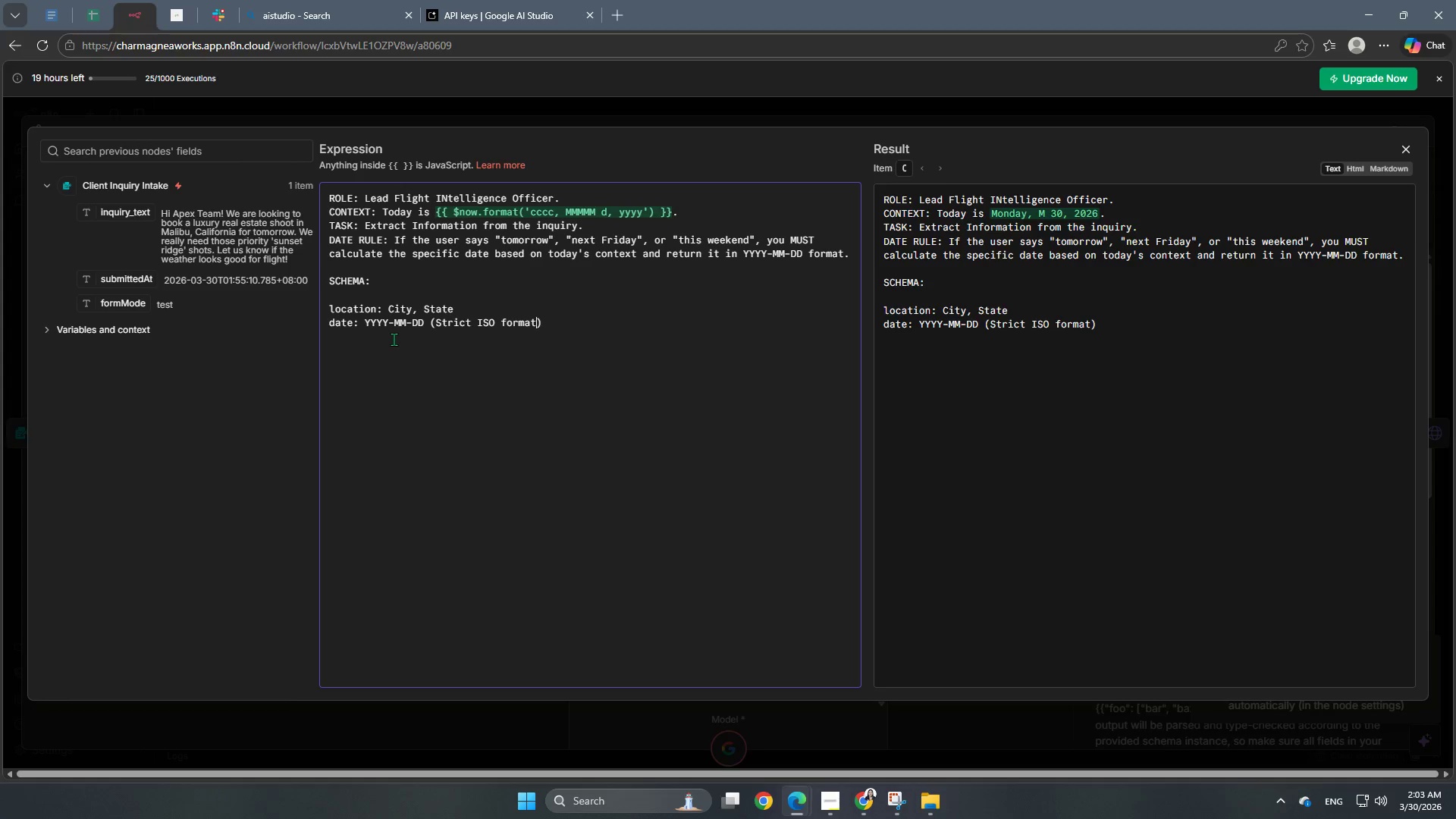 
key(ArrowRight)
 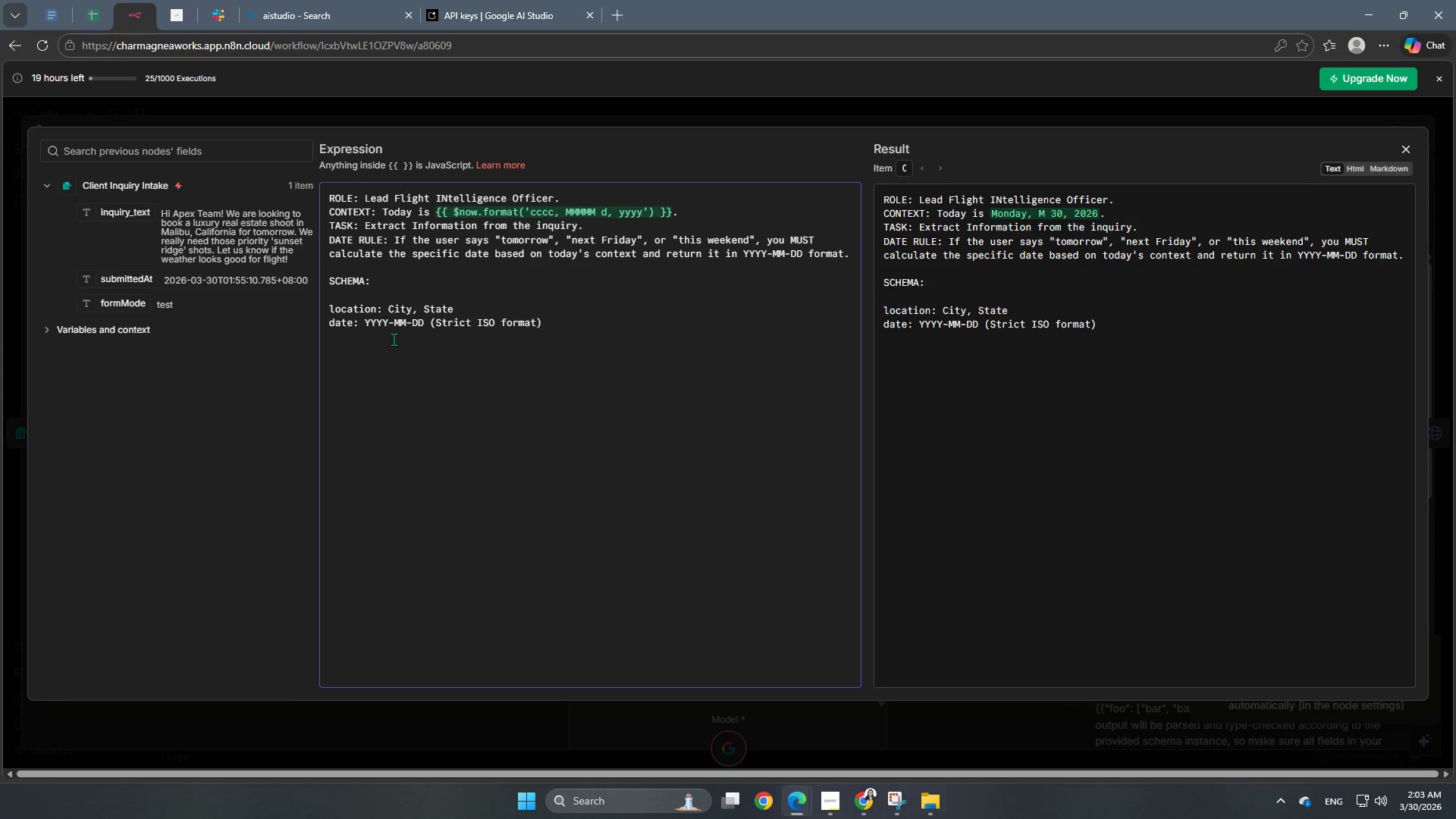 
key(Enter)
 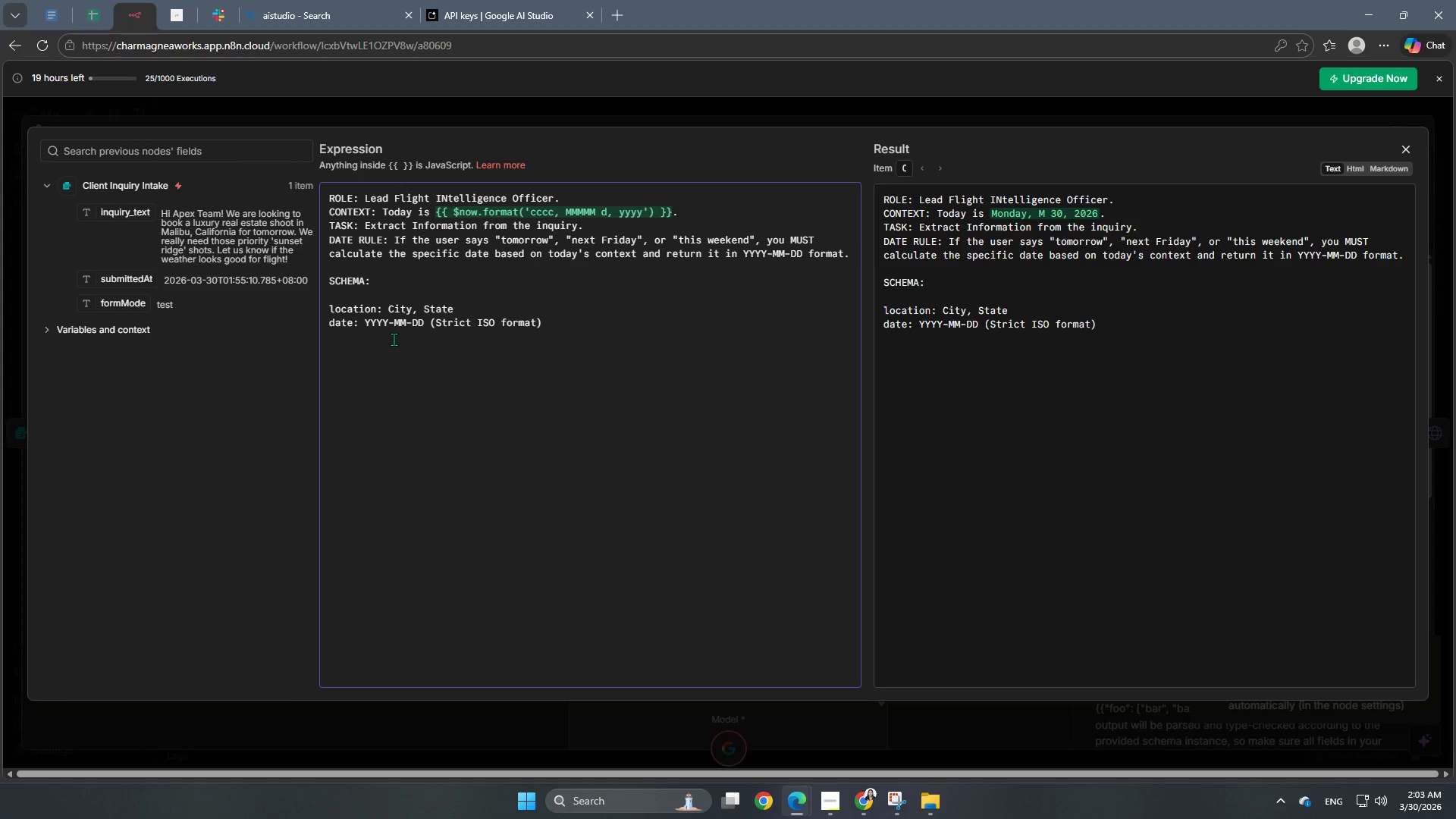 
type(priority_shots)
 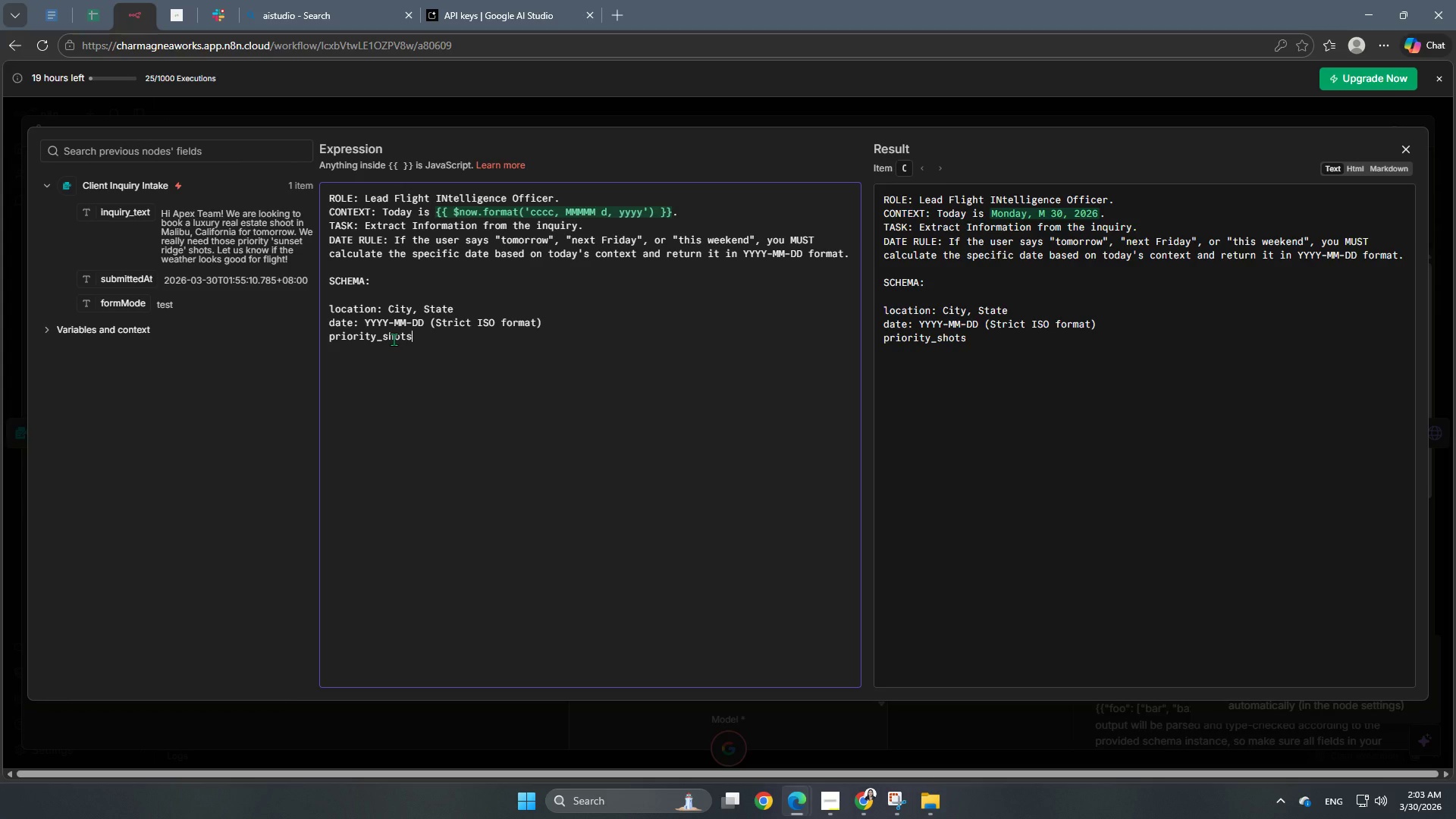 
type(: Technical Summary)
 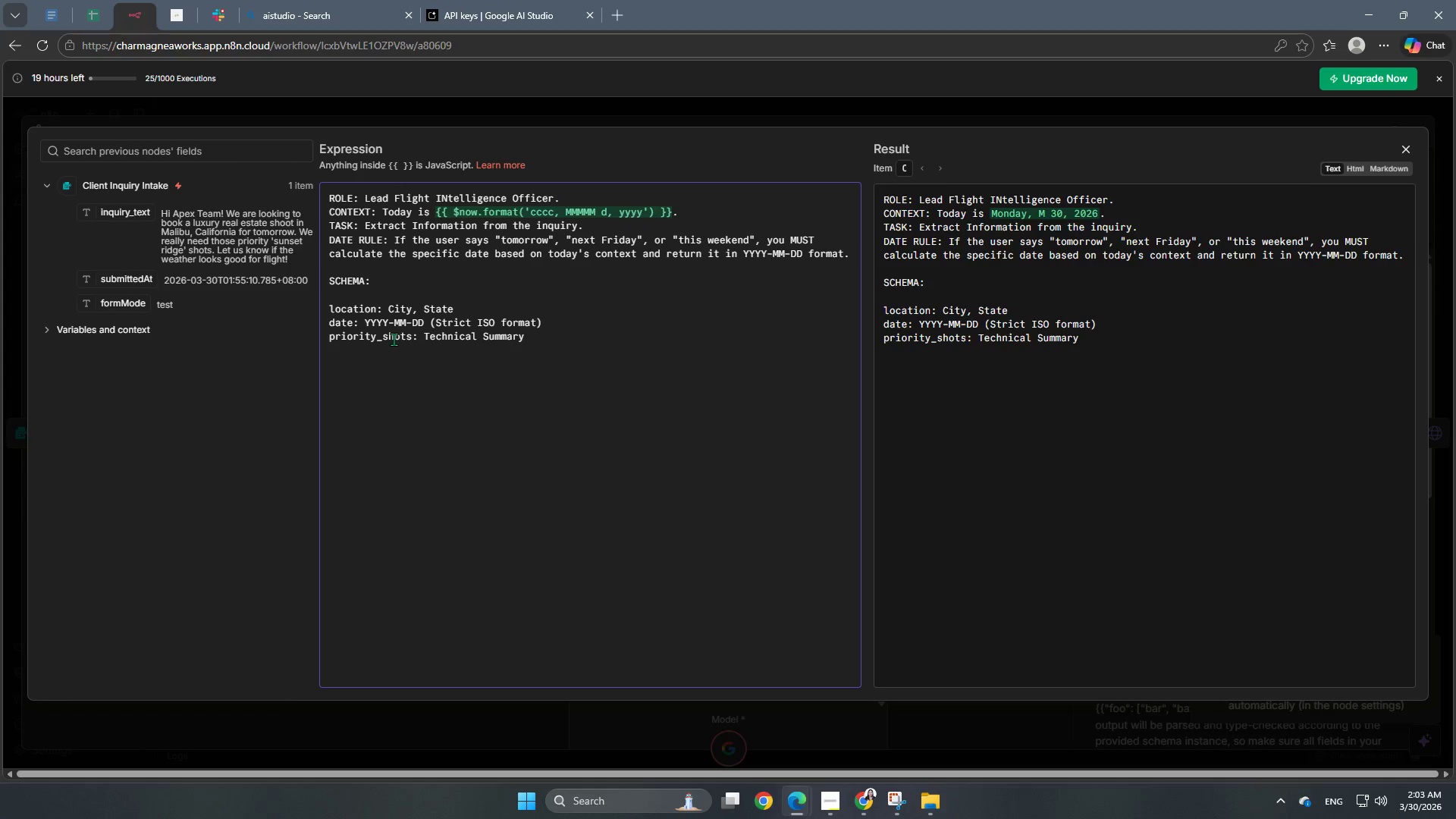 
wait(8.44)
 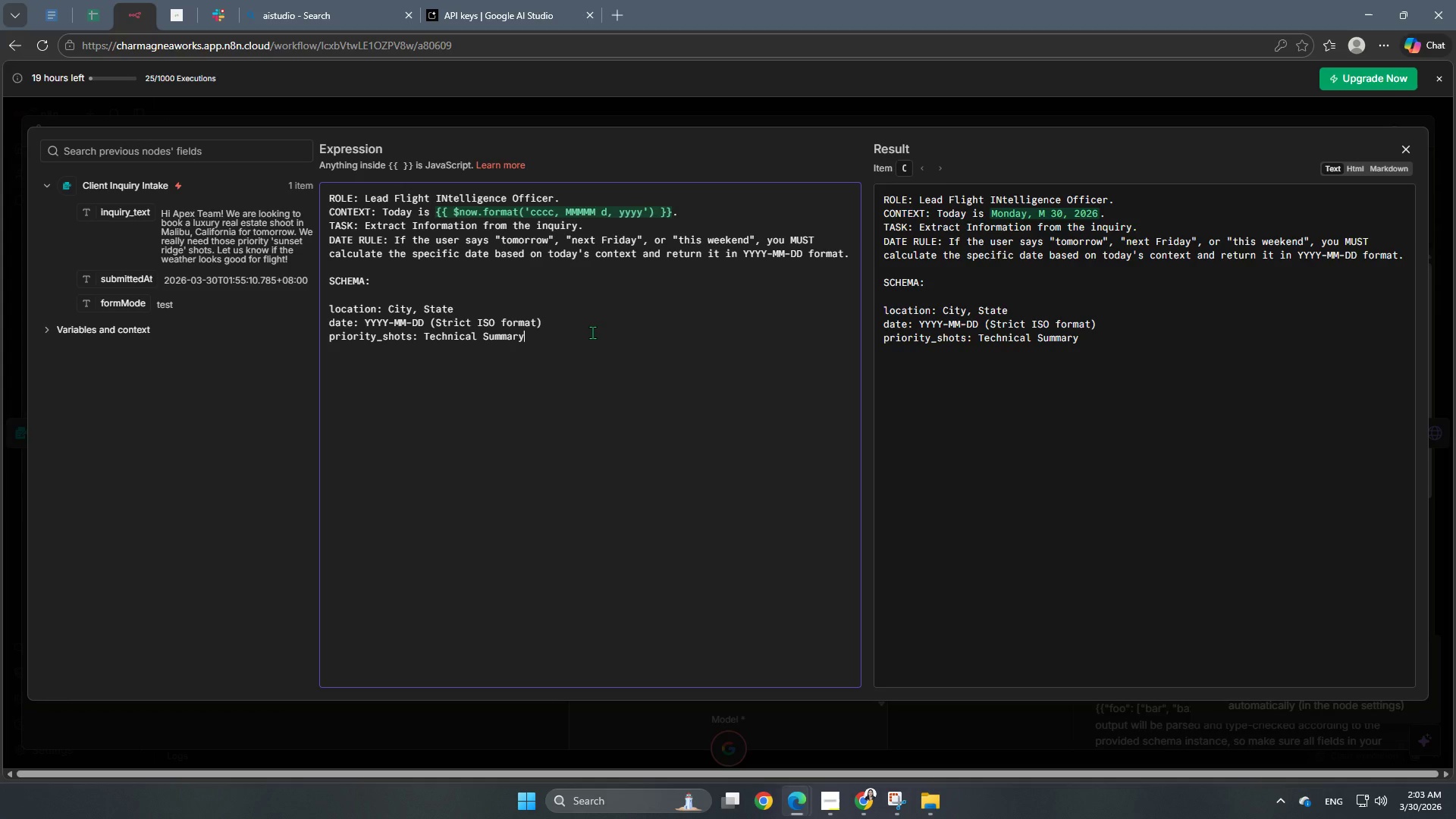 
left_click([586, 336])
 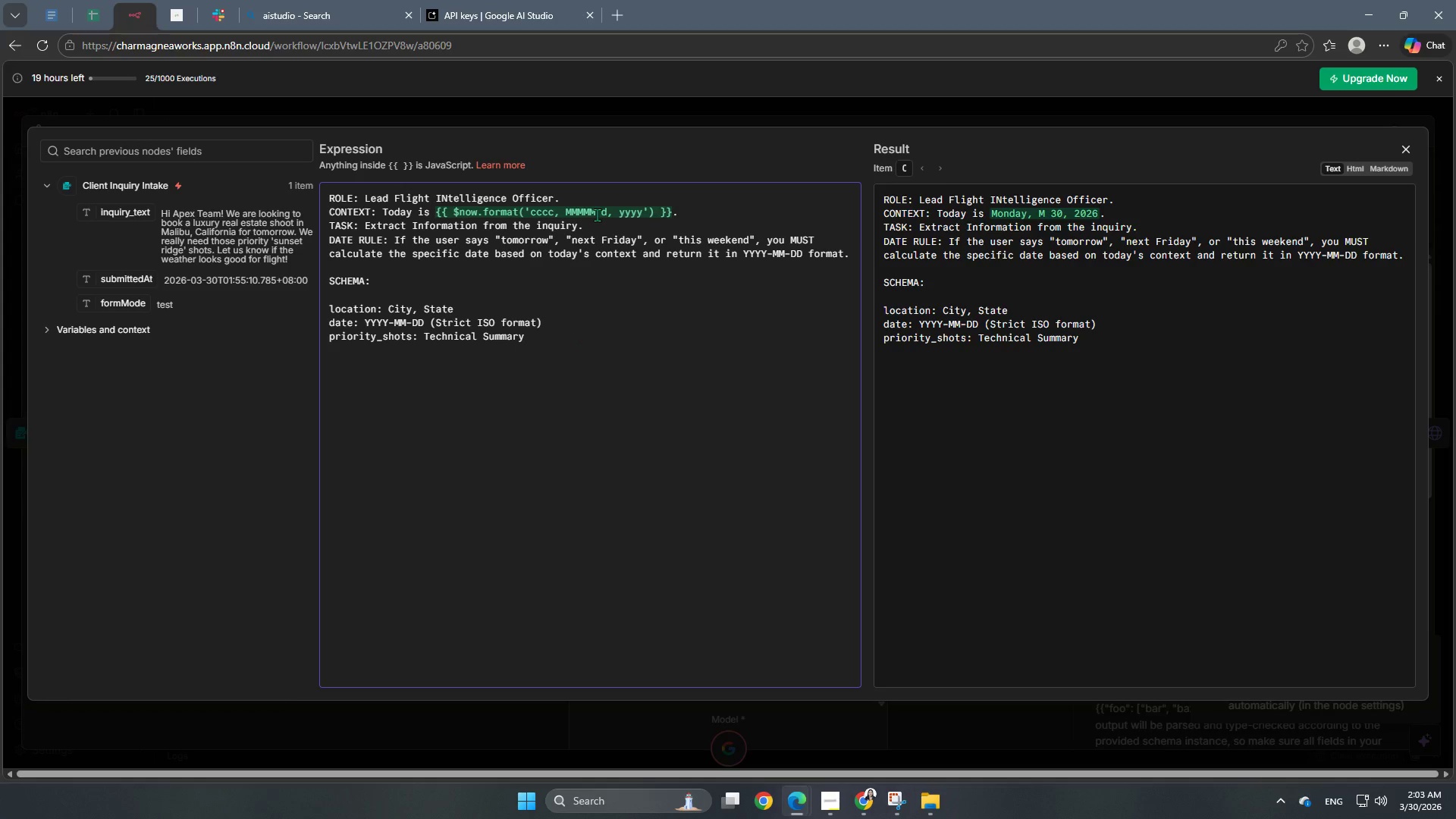 
left_click([601, 212])
 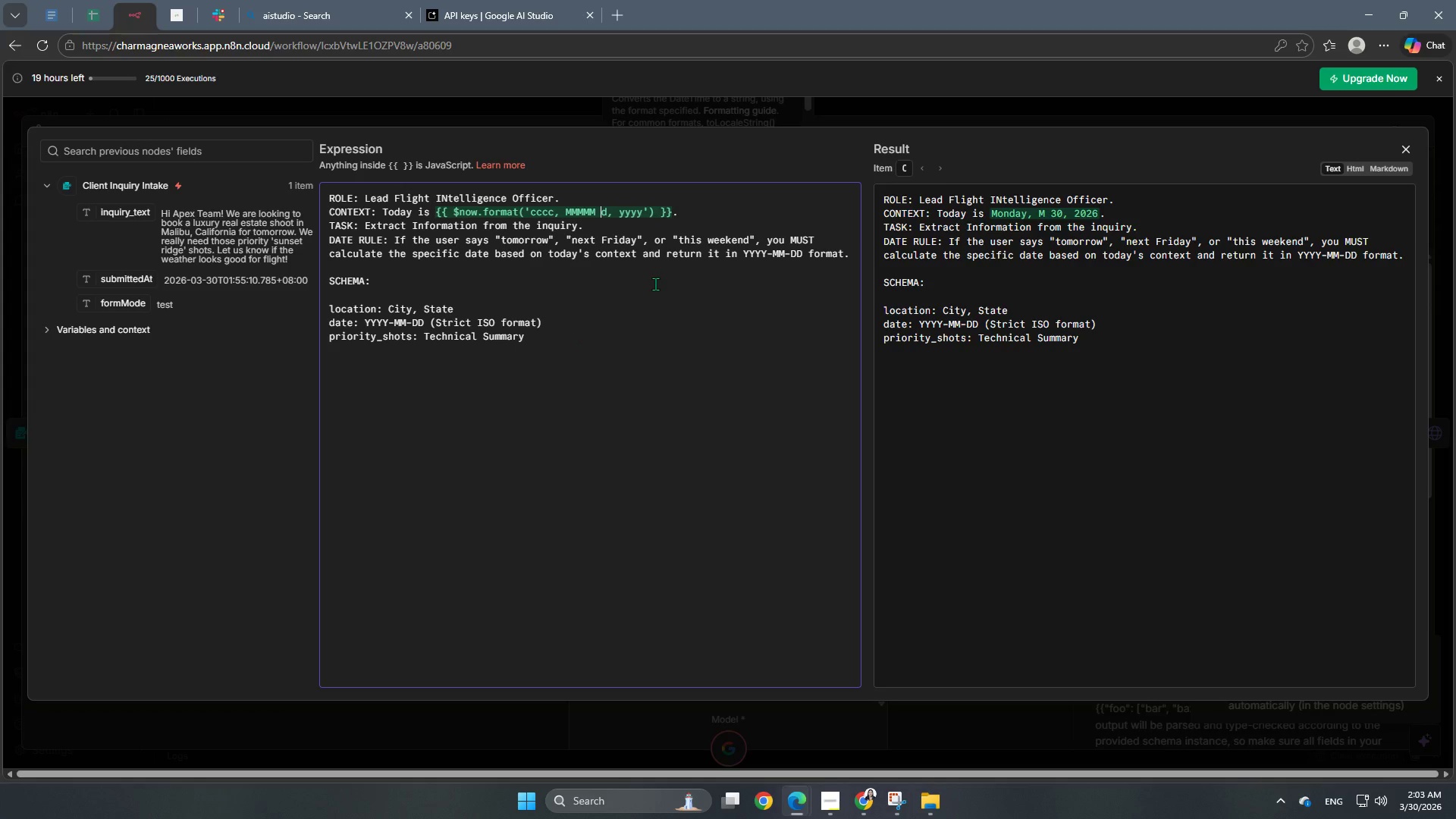 
key(ArrowLeft)
 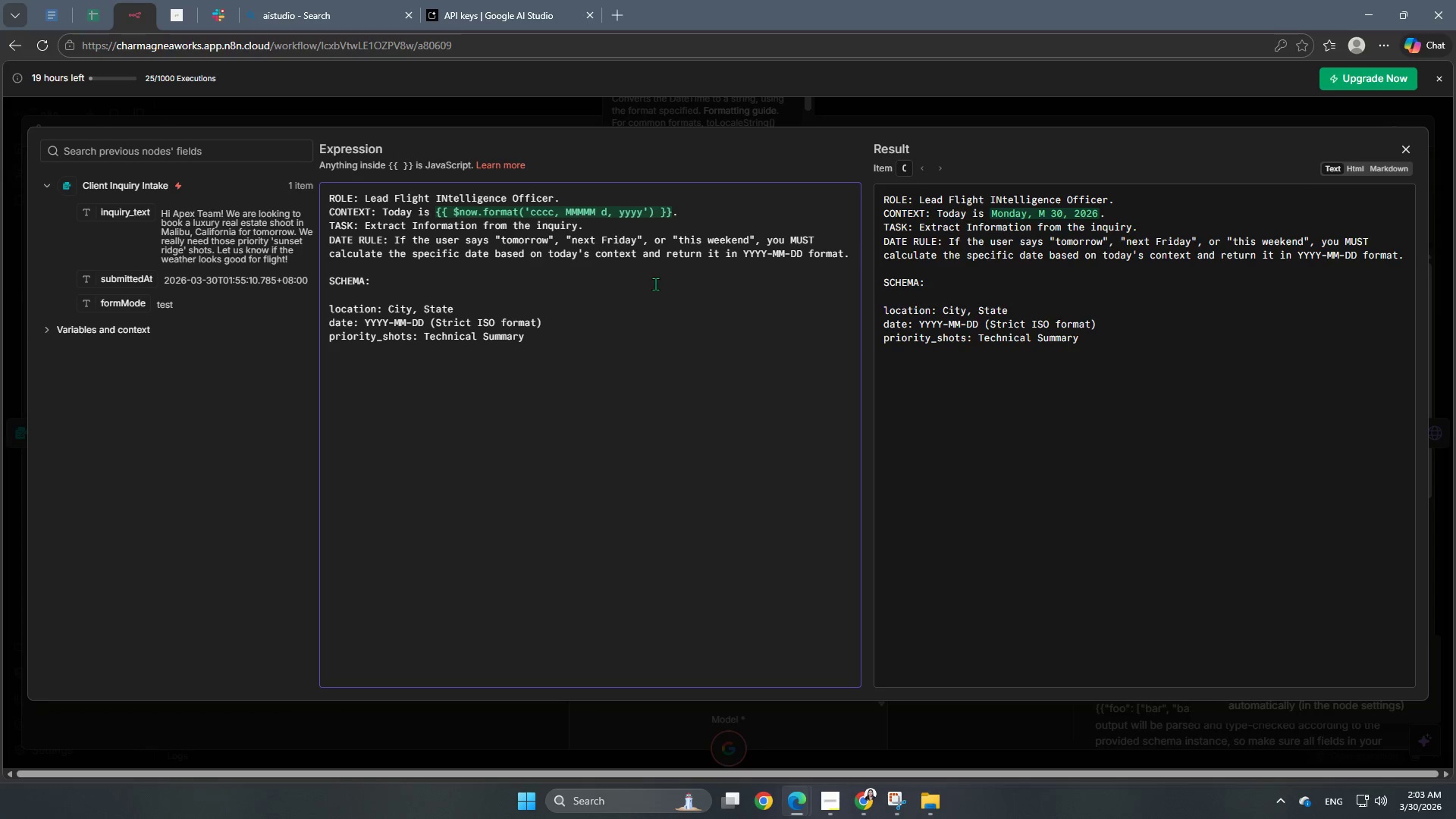 
key(Backspace)
 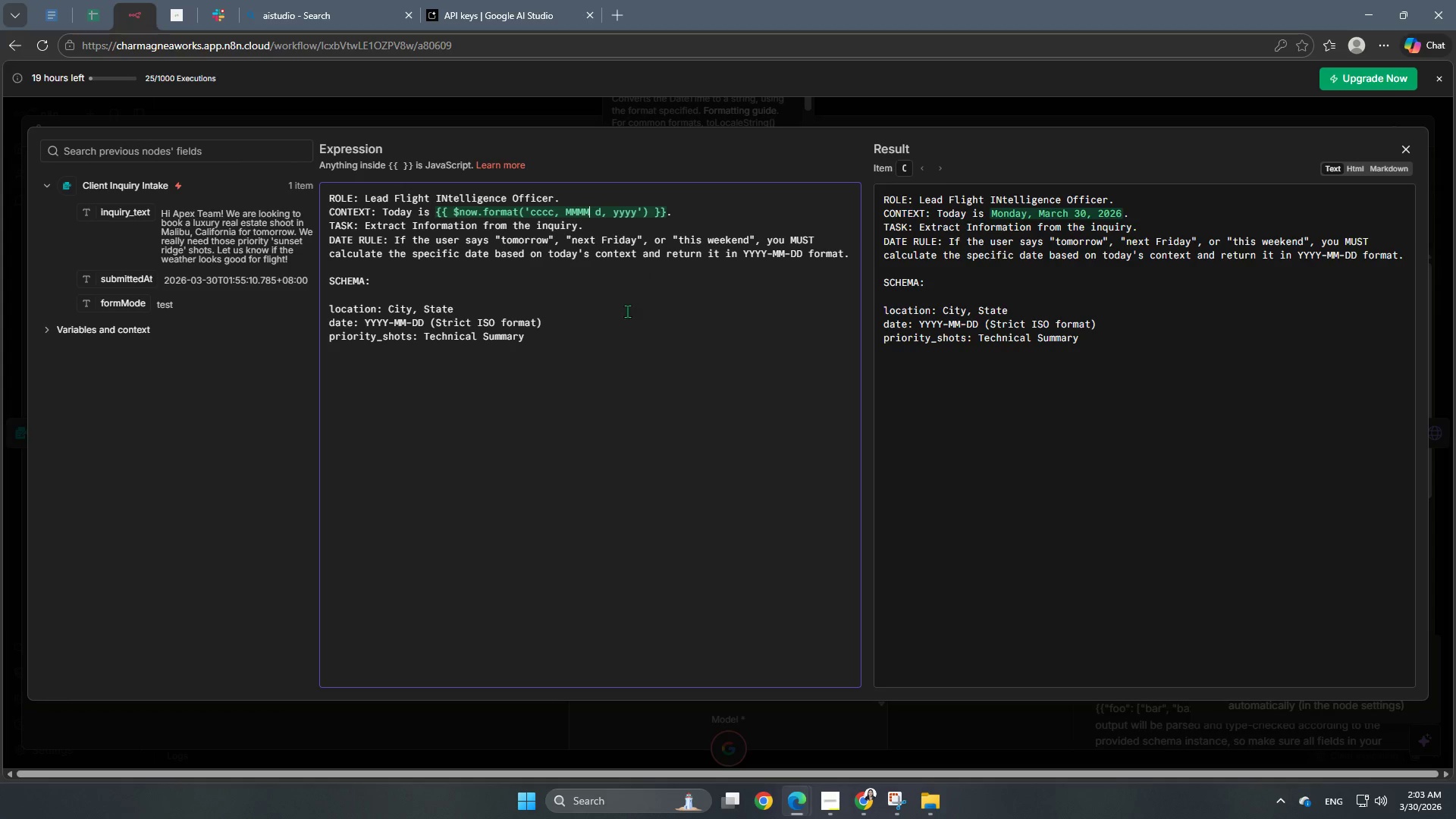 
left_click([627, 320])
 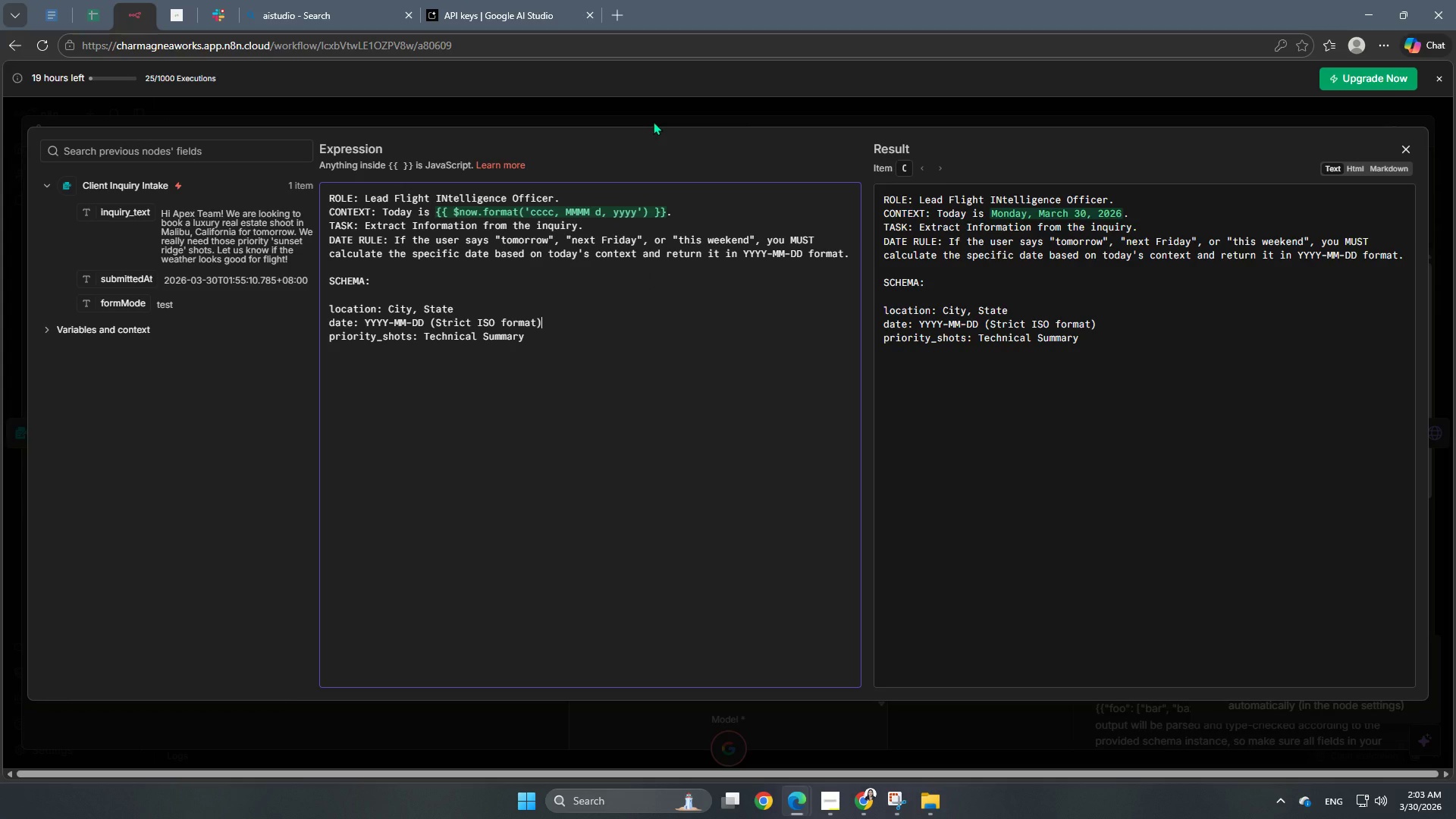 
left_click([653, 121])
 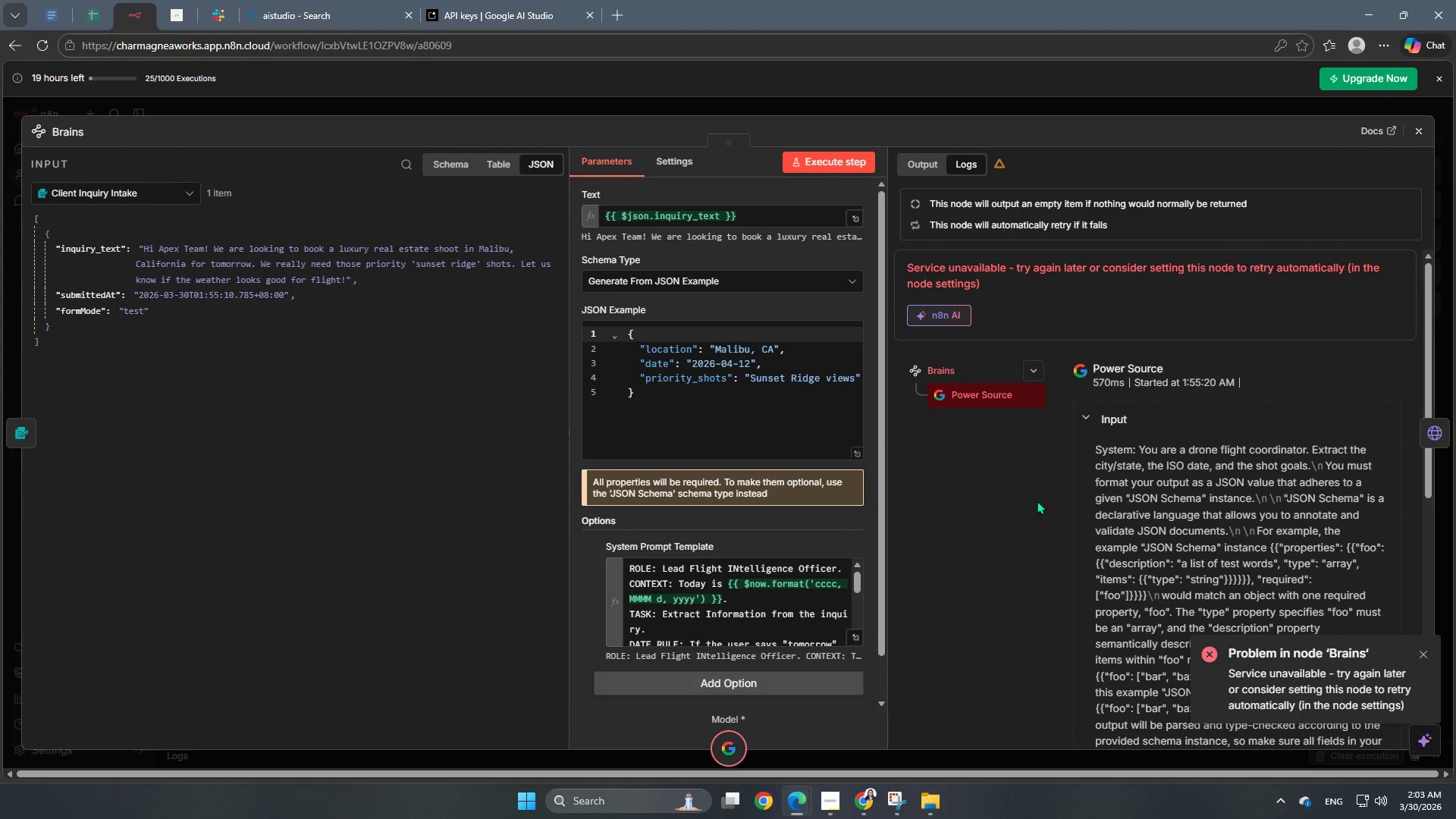 
left_click([1423, 655])
 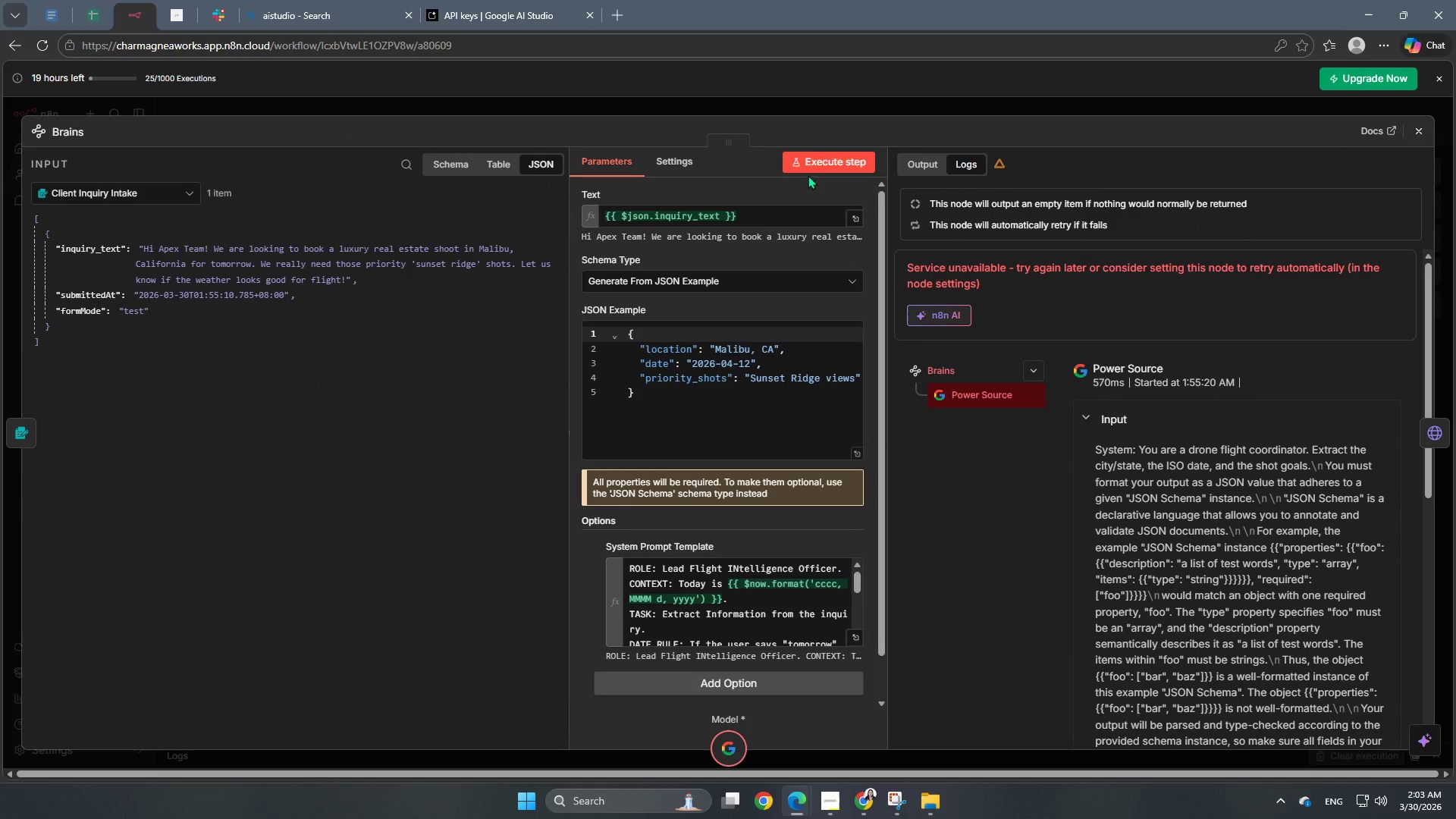 
left_click([824, 161])
 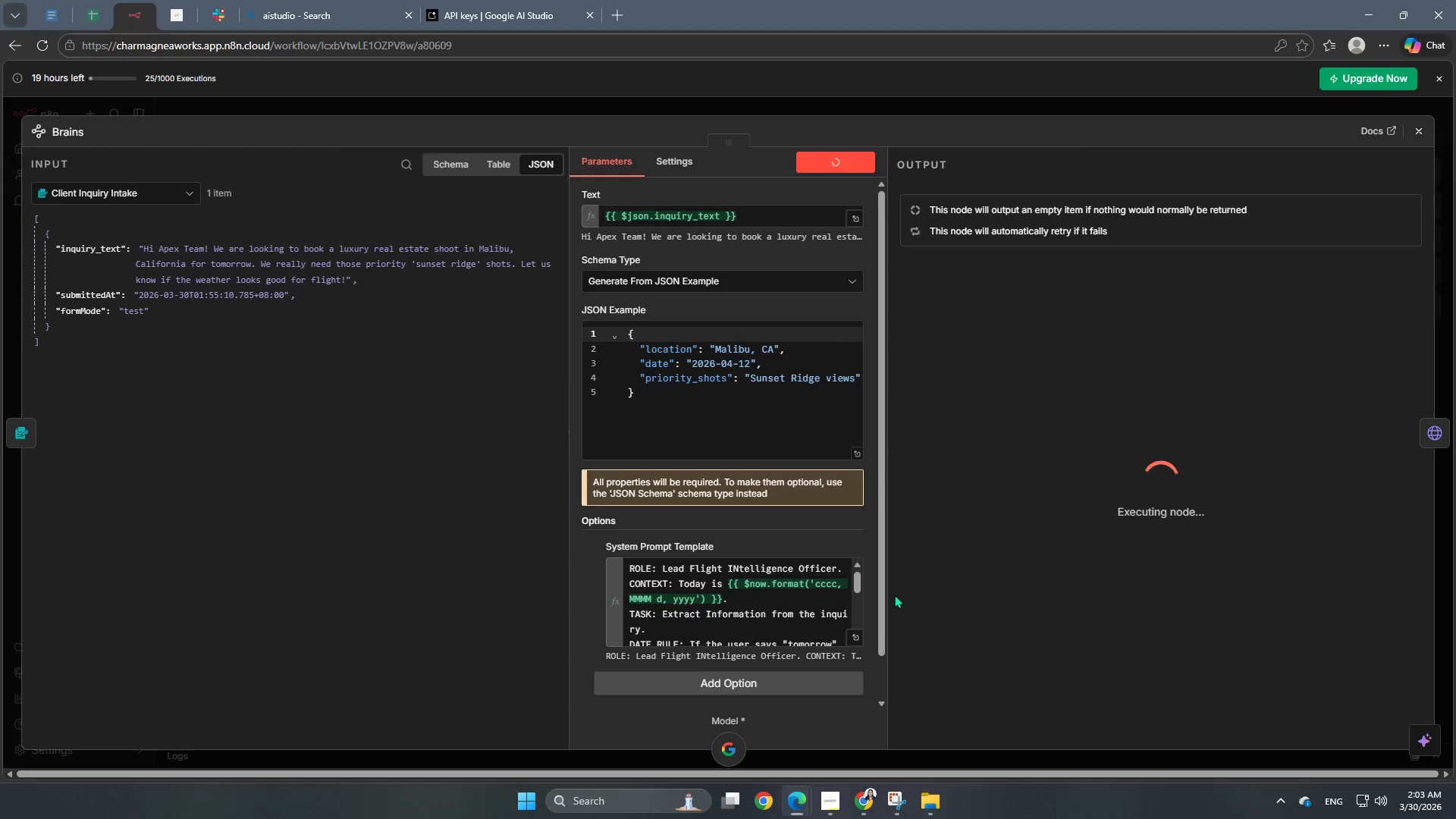 
wait(14.95)
 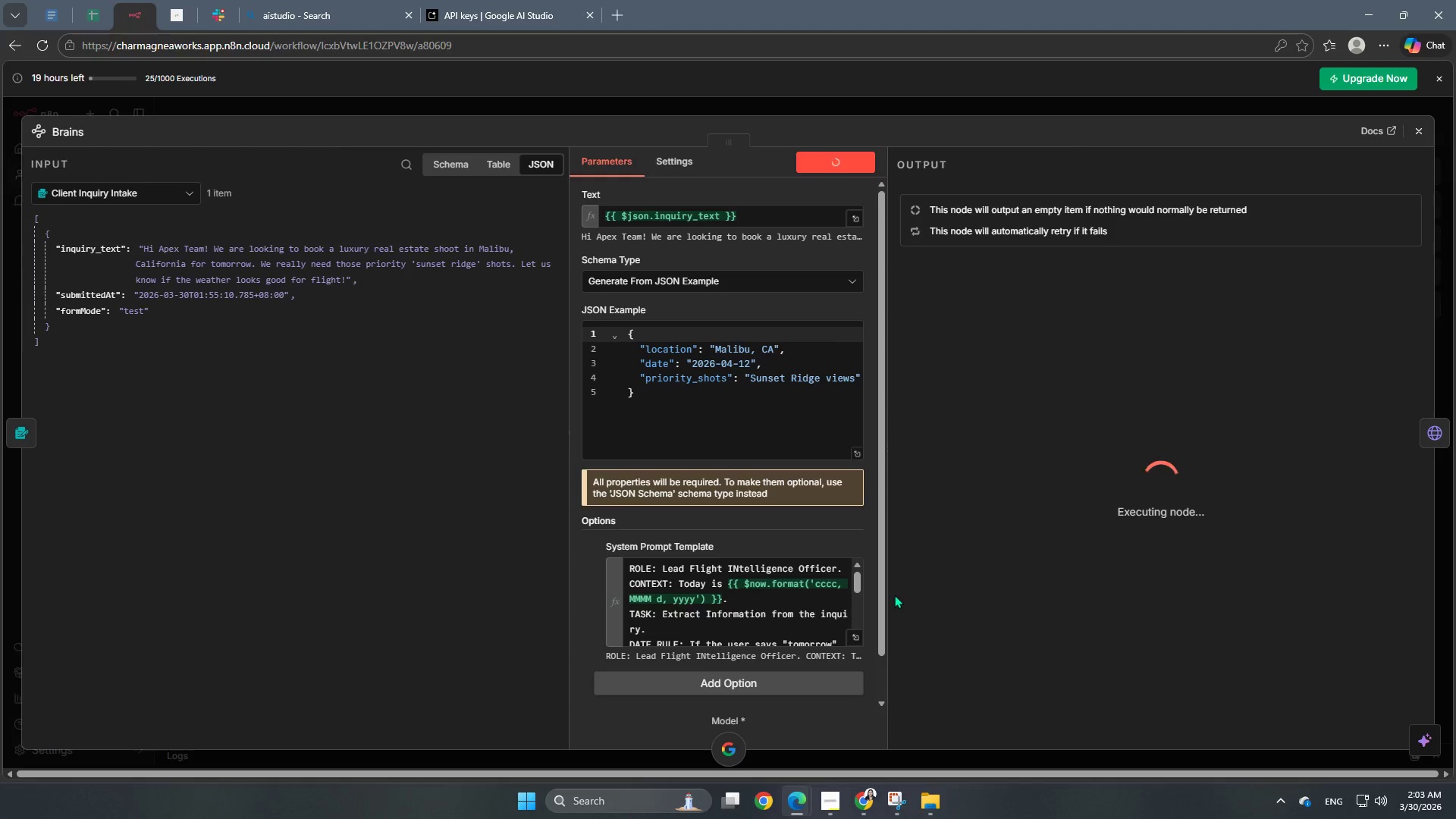 
left_click([827, 802])